 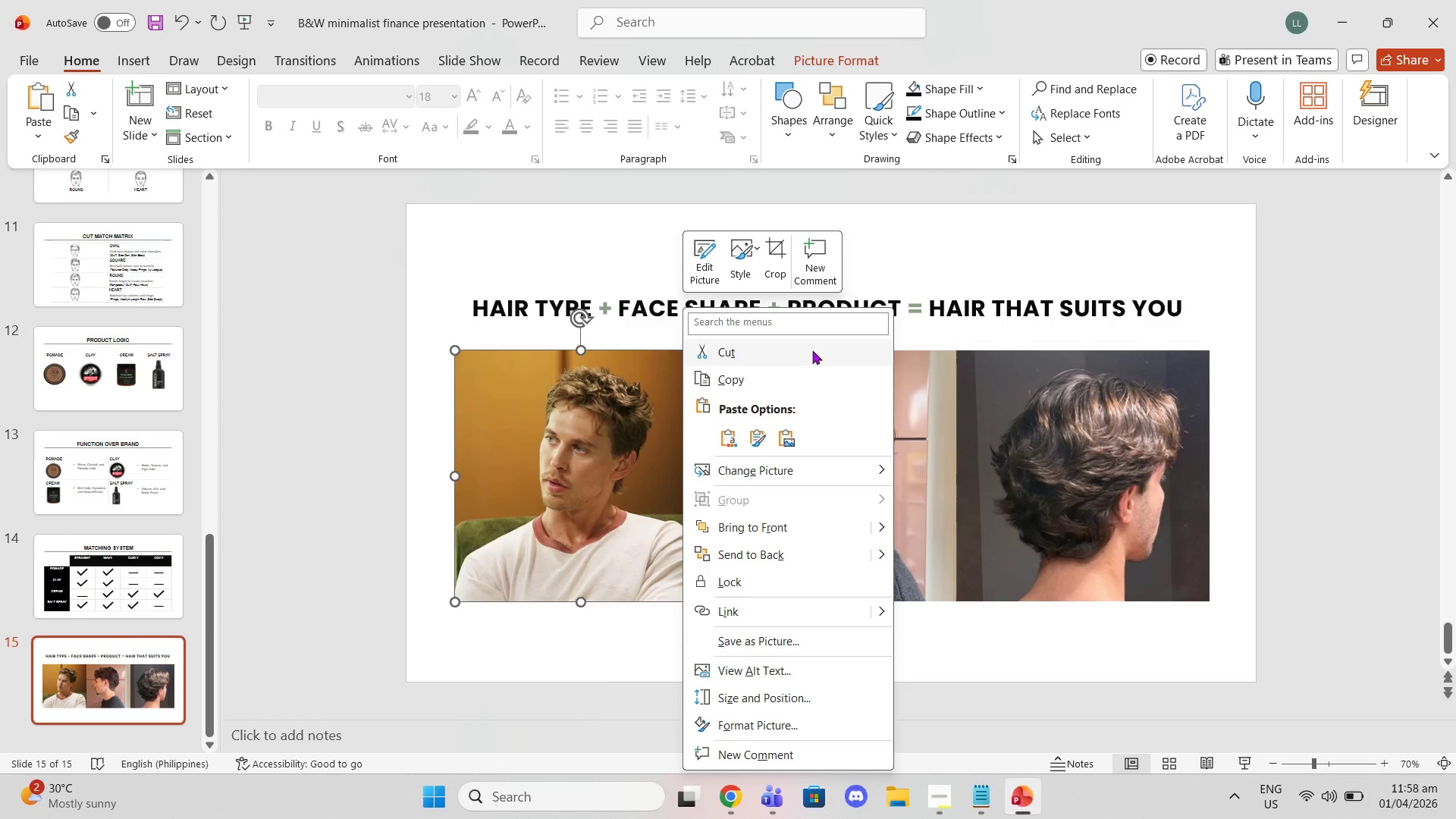 
left_click([749, 278])
 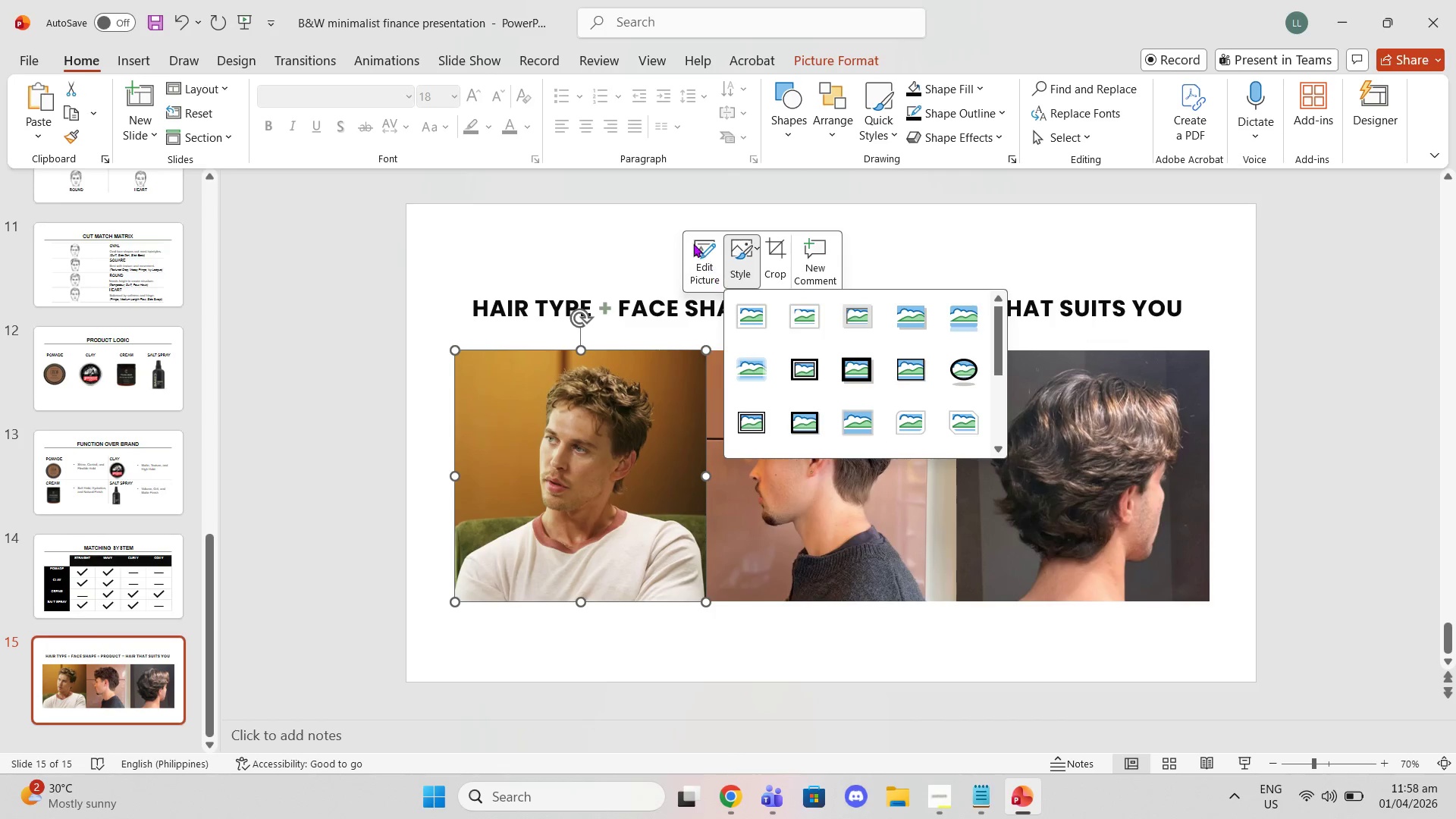 
left_click([696, 250])
 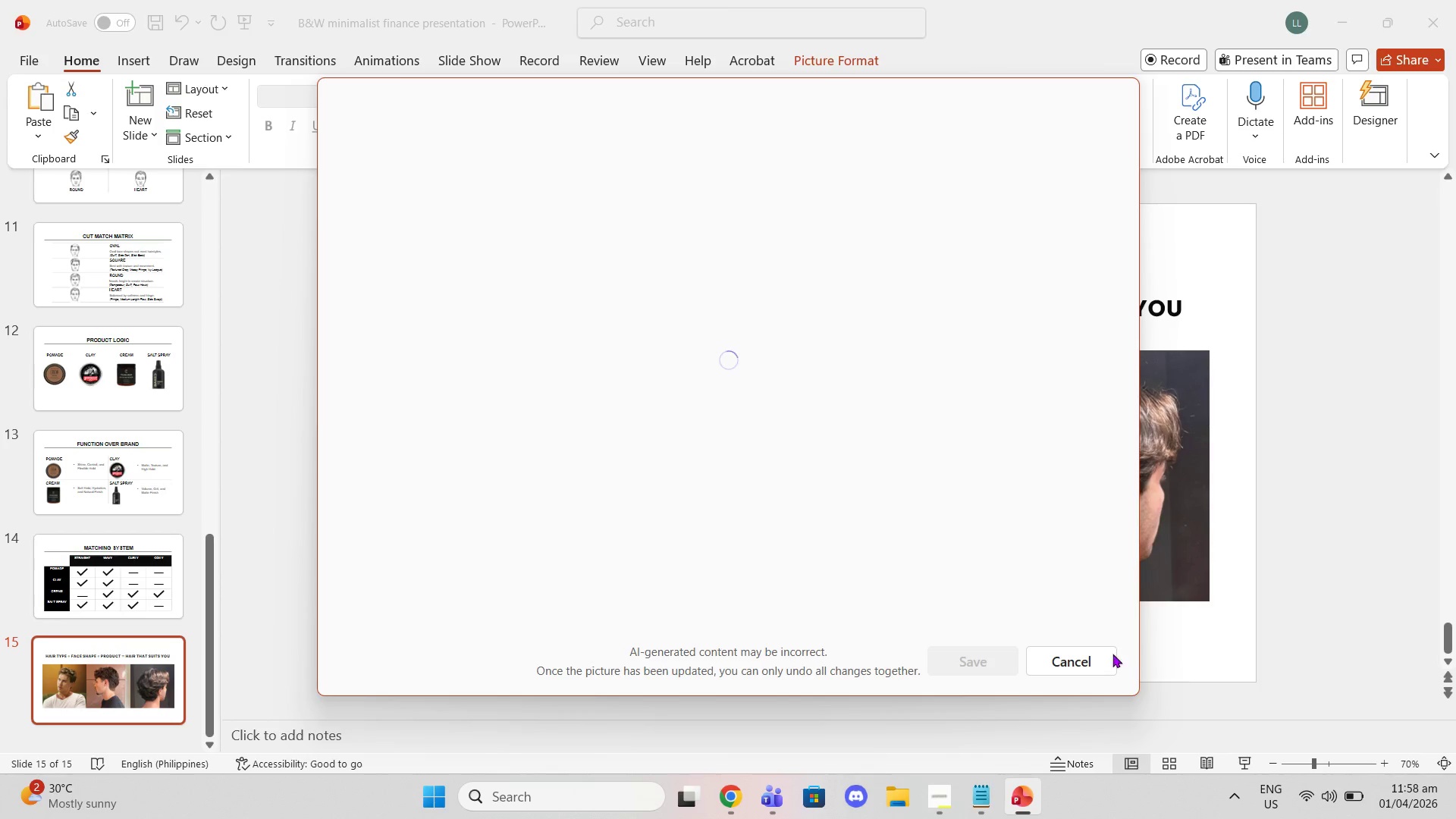 
wait(8.42)
 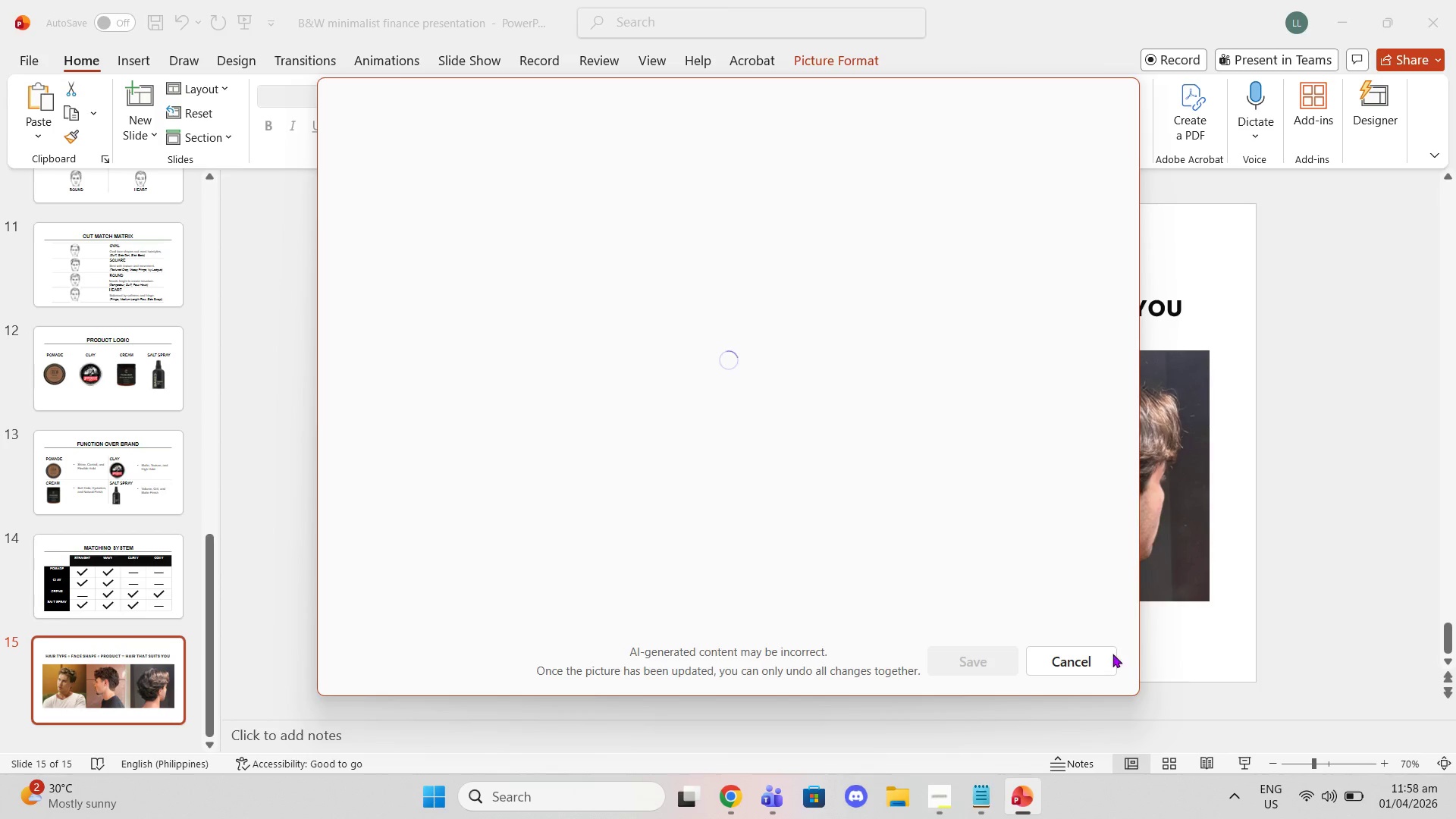 
left_click([1364, 359])
 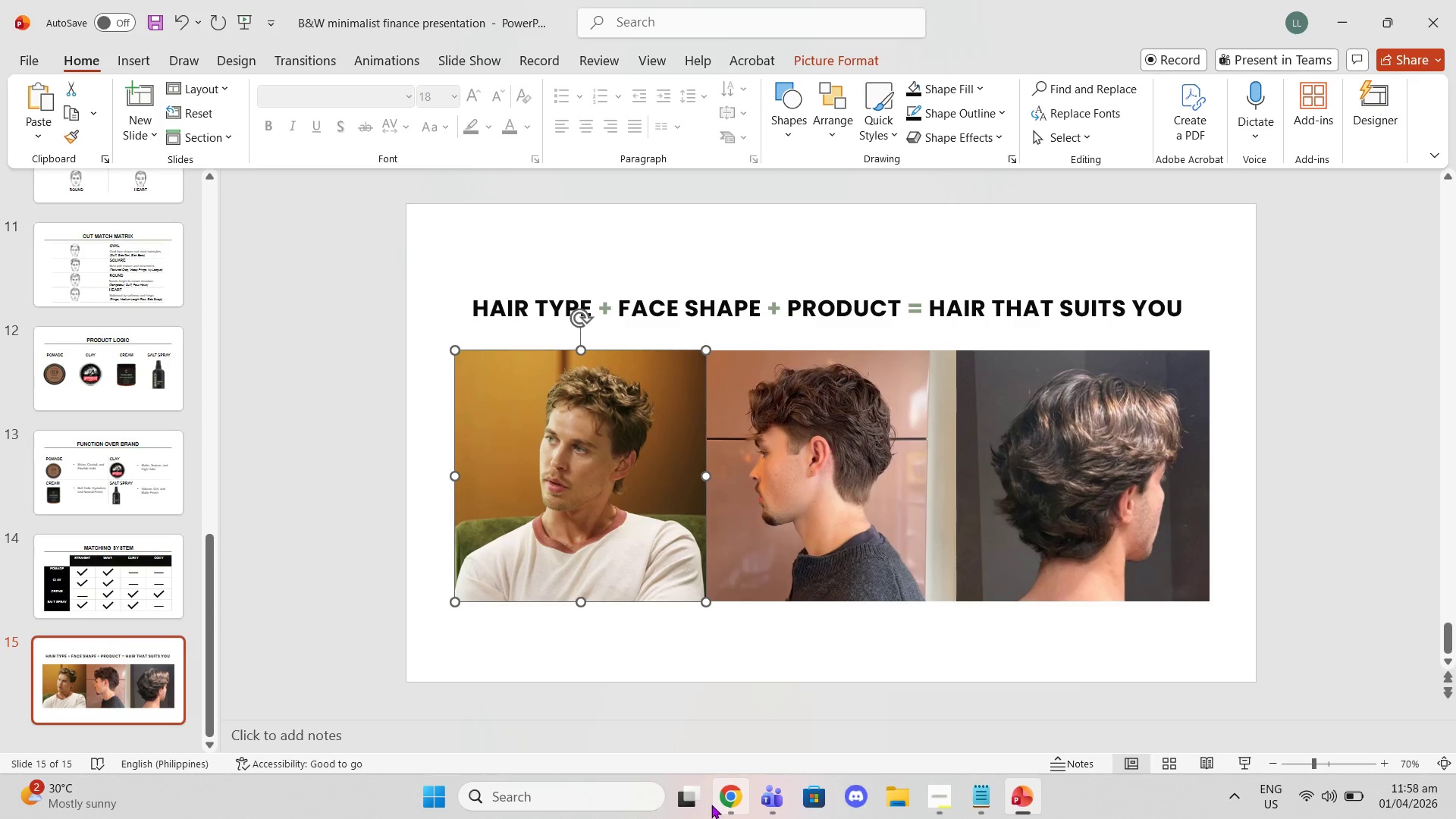 
left_click([715, 806])
 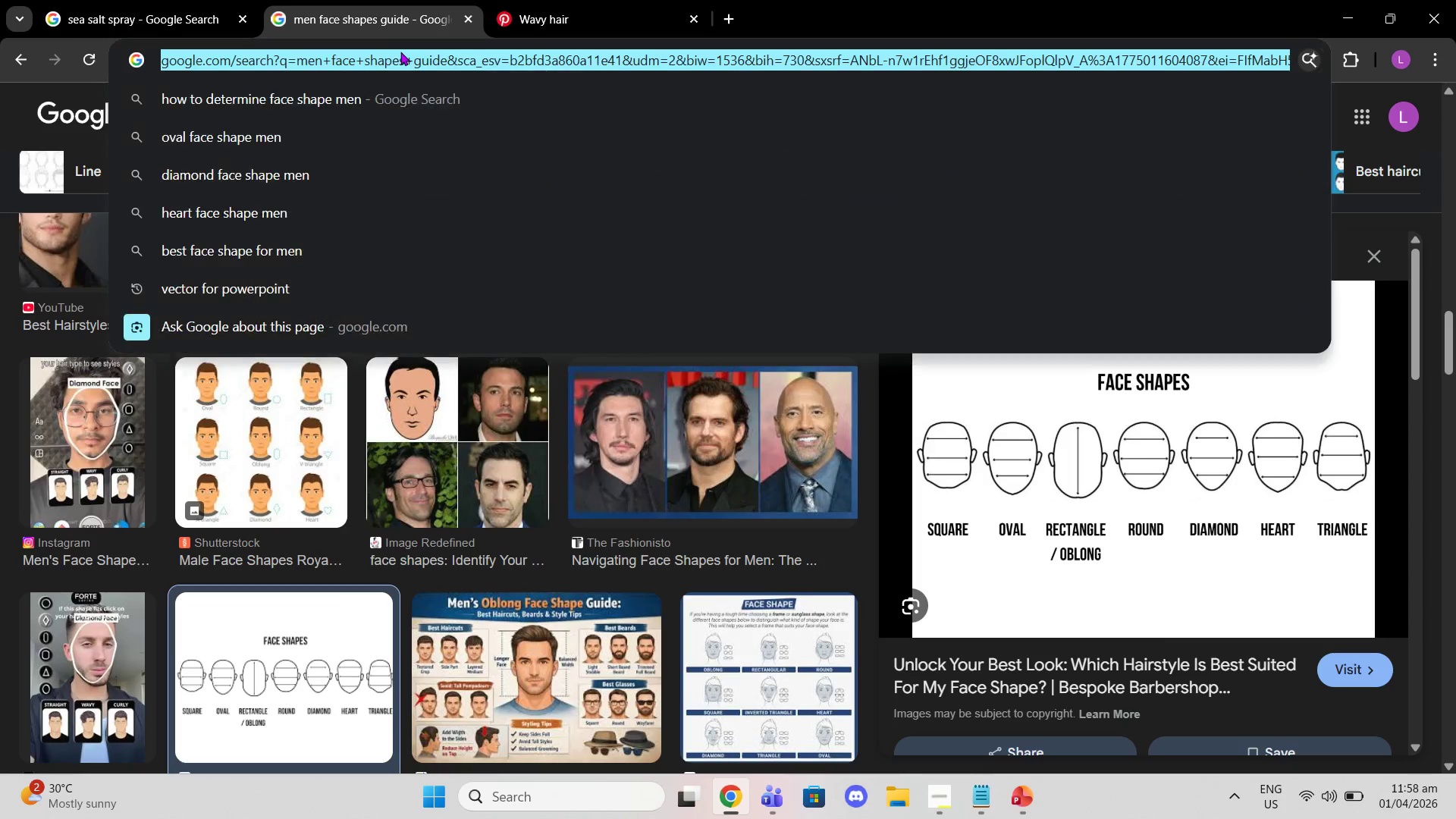 
type(how to make black and white image on microsoft powerpoit)
 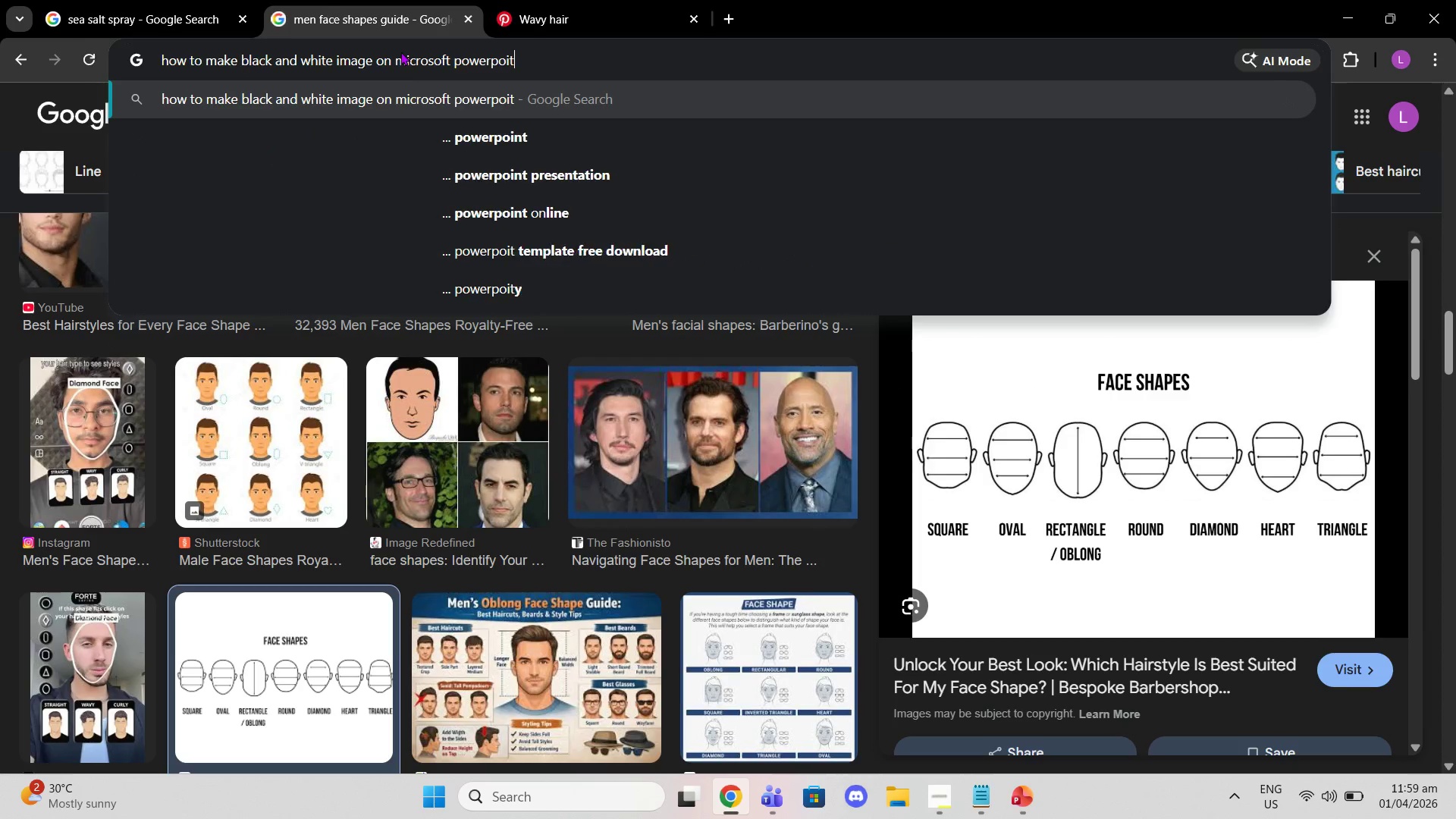 
key(Enter)
 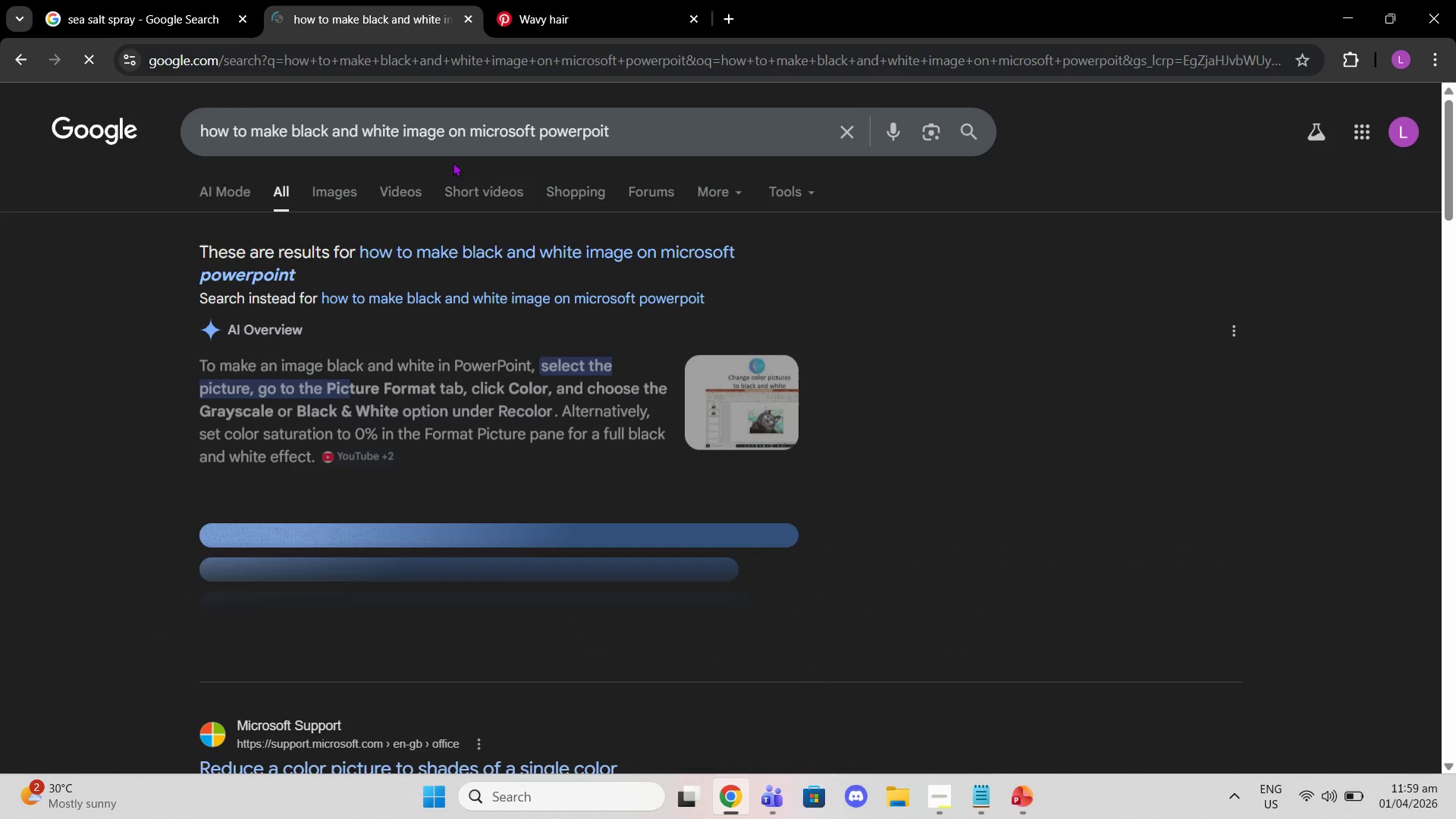 
left_click([503, 256])
 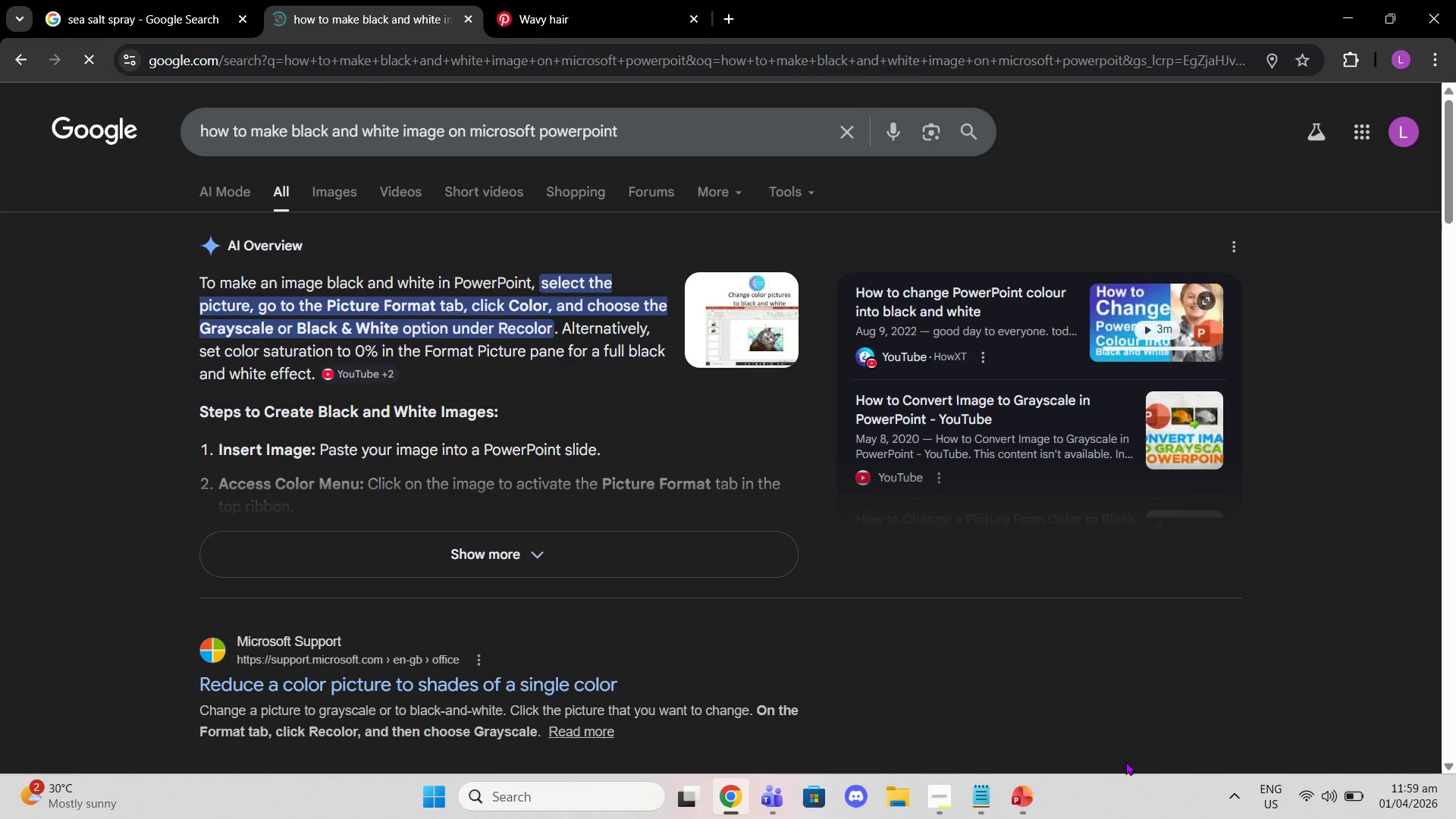 
wait(5.33)
 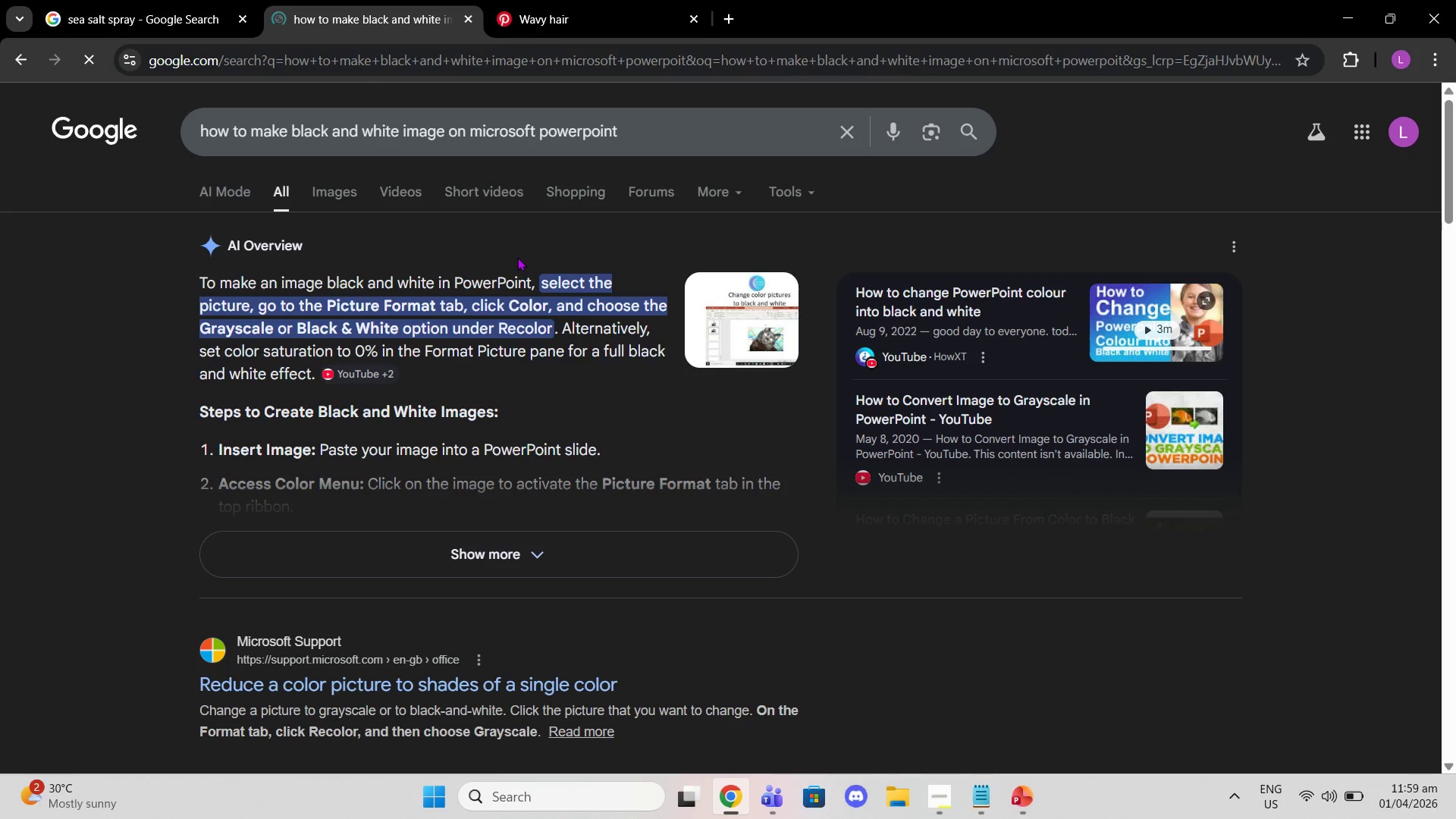 
left_click([1015, 807])
 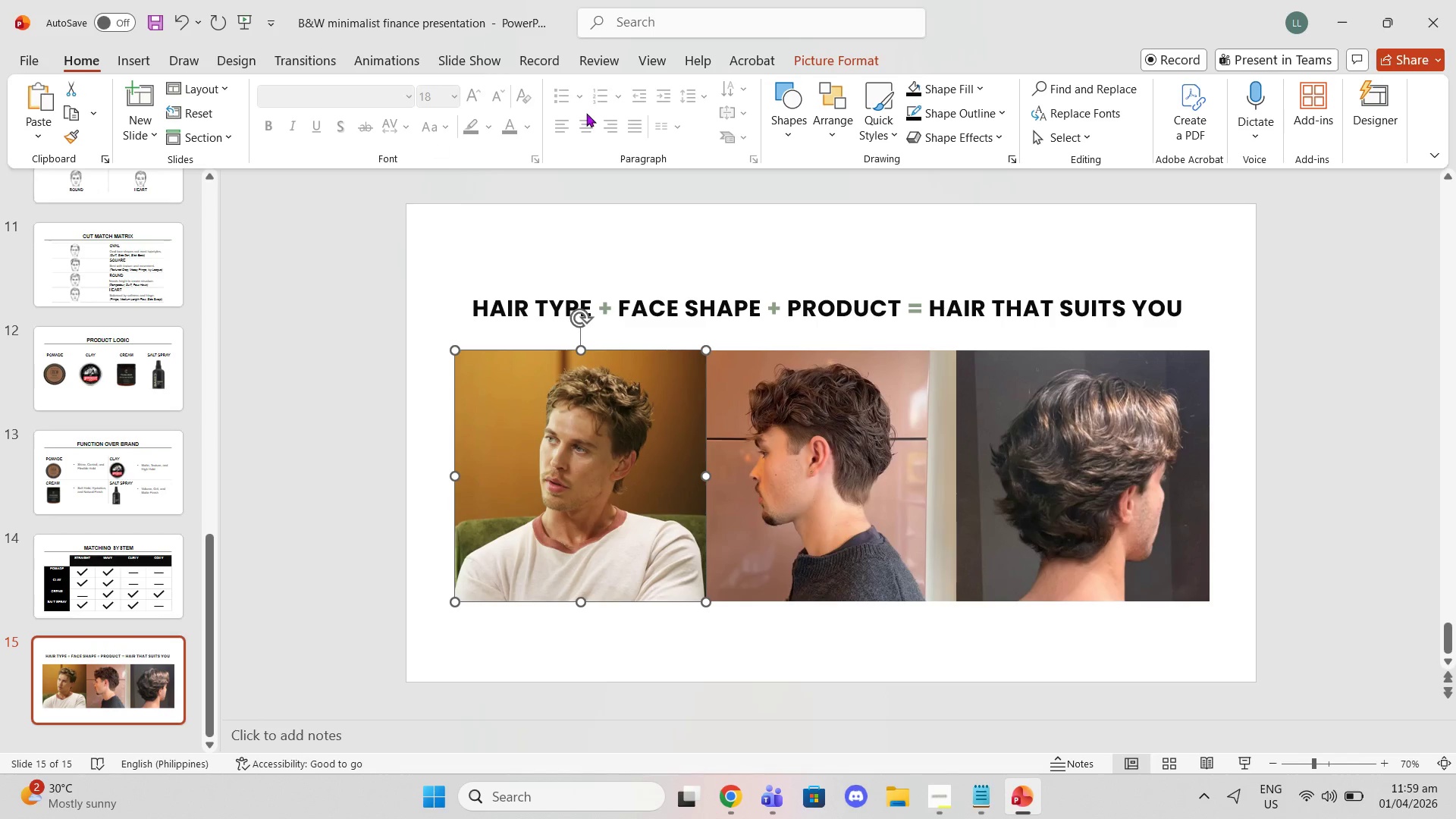 
mouse_move([855, 63])
 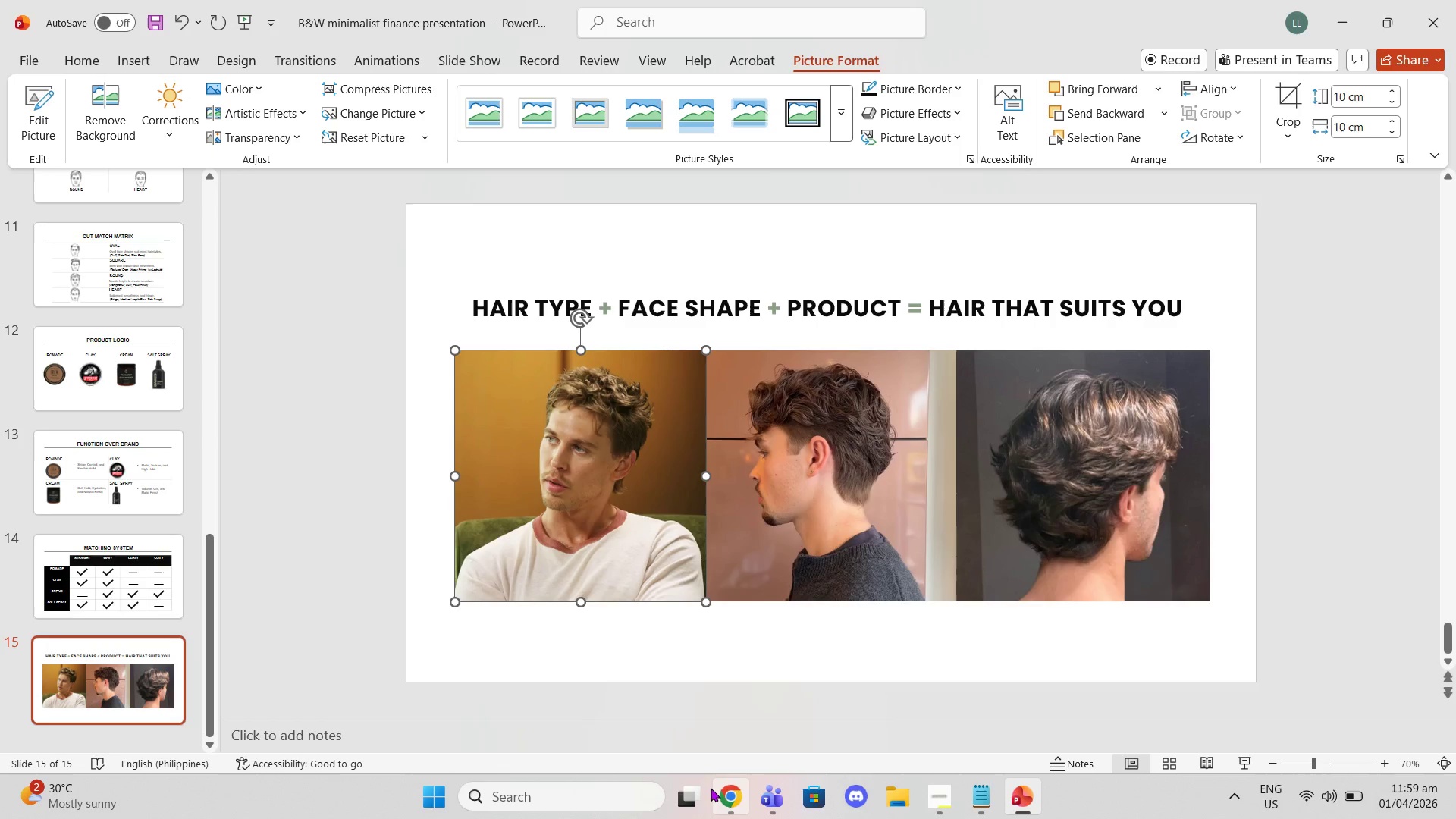 
left_click([720, 793])
 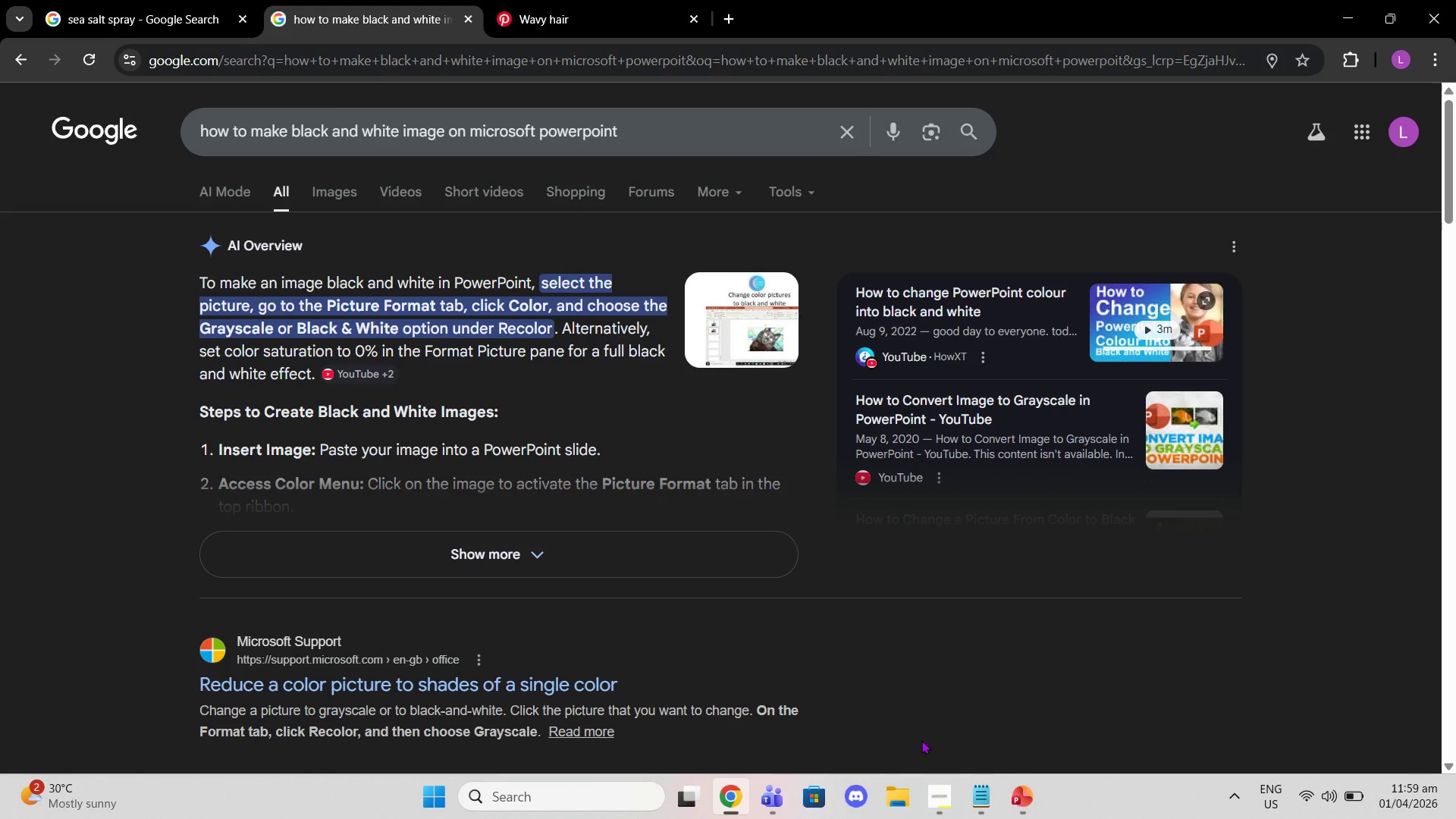 
left_click([1021, 795])
 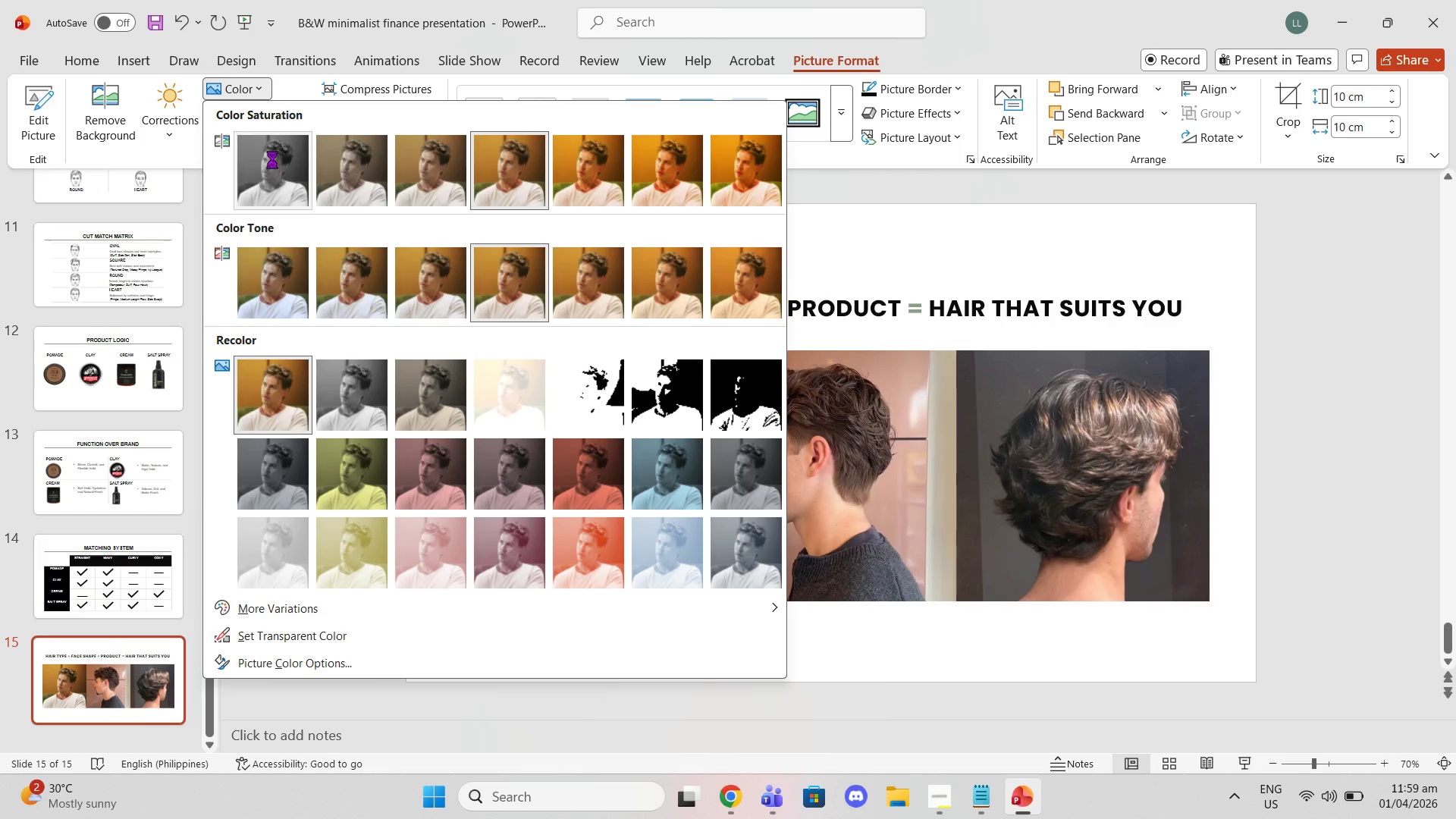 
wait(5.62)
 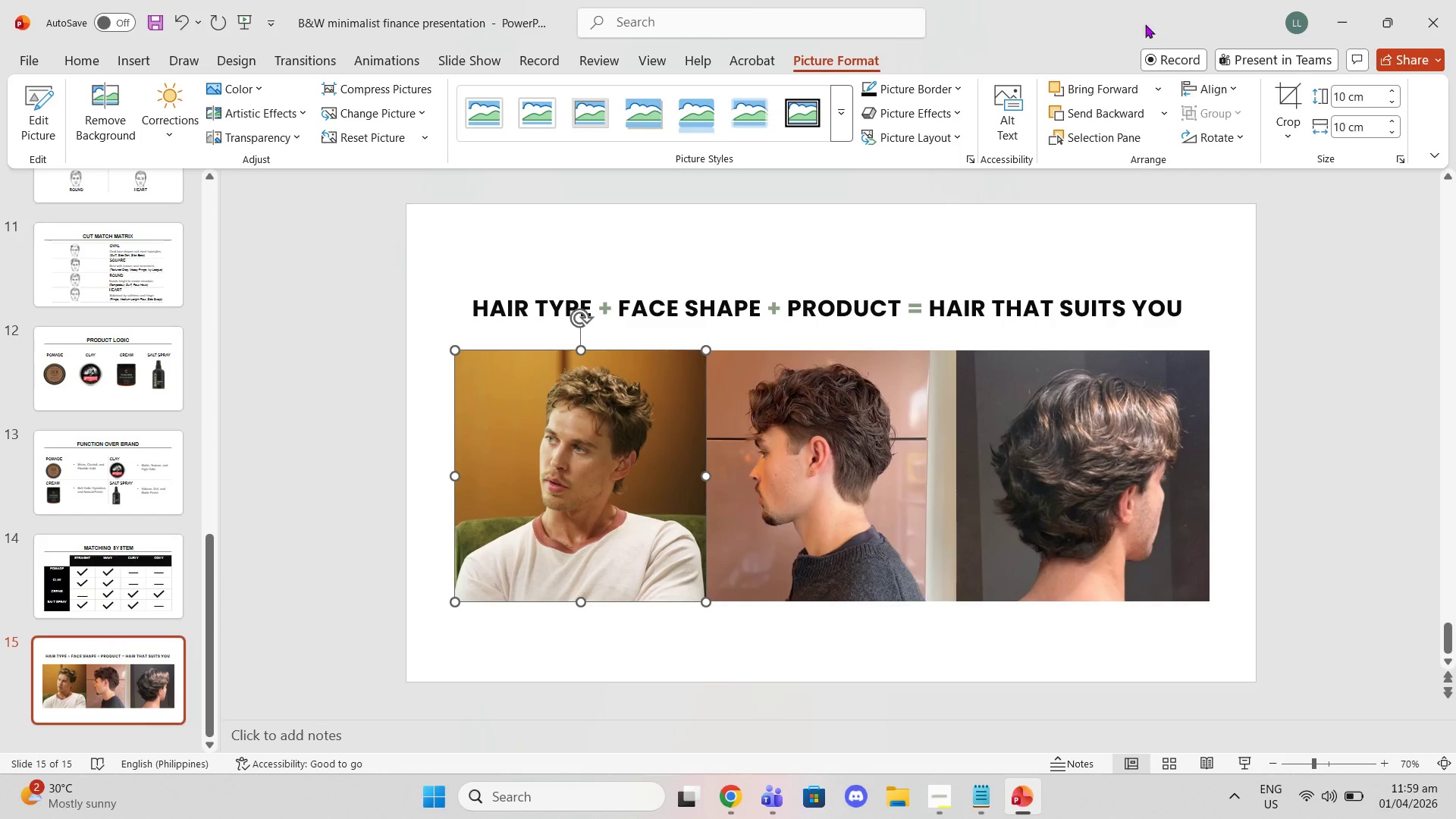 
left_click([272, 159])
 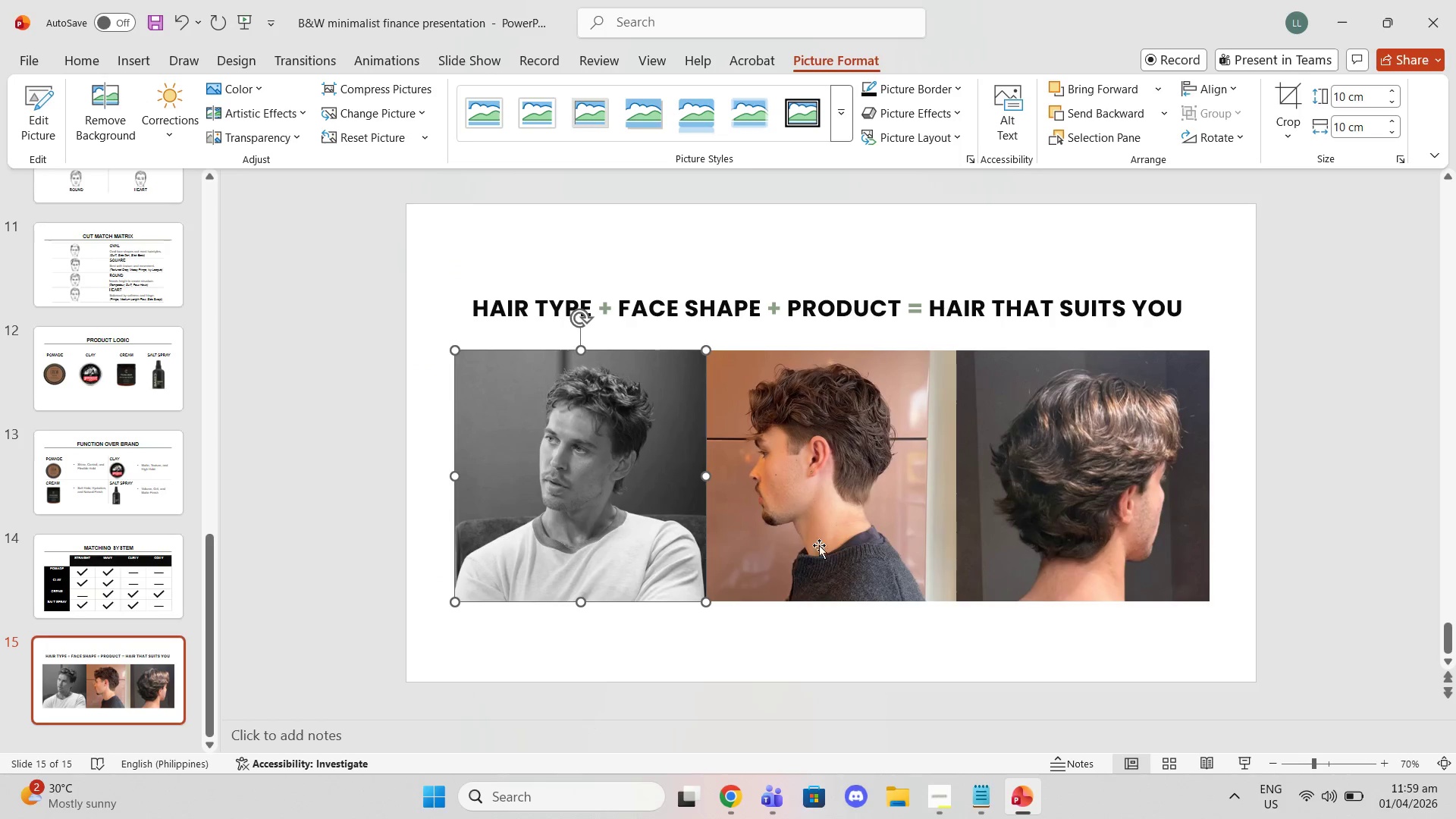 
left_click([849, 564])
 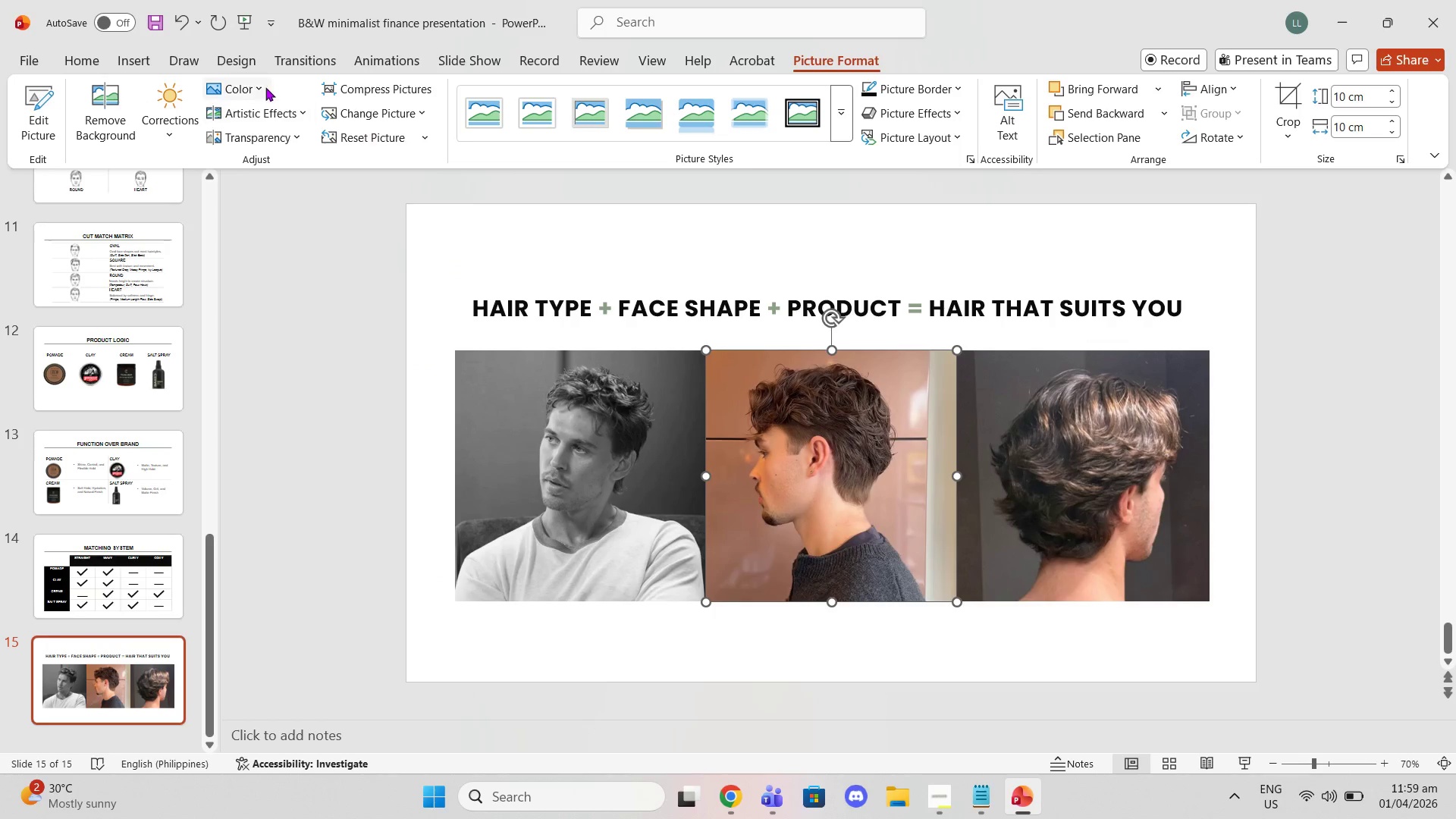 
left_click([265, 87])
 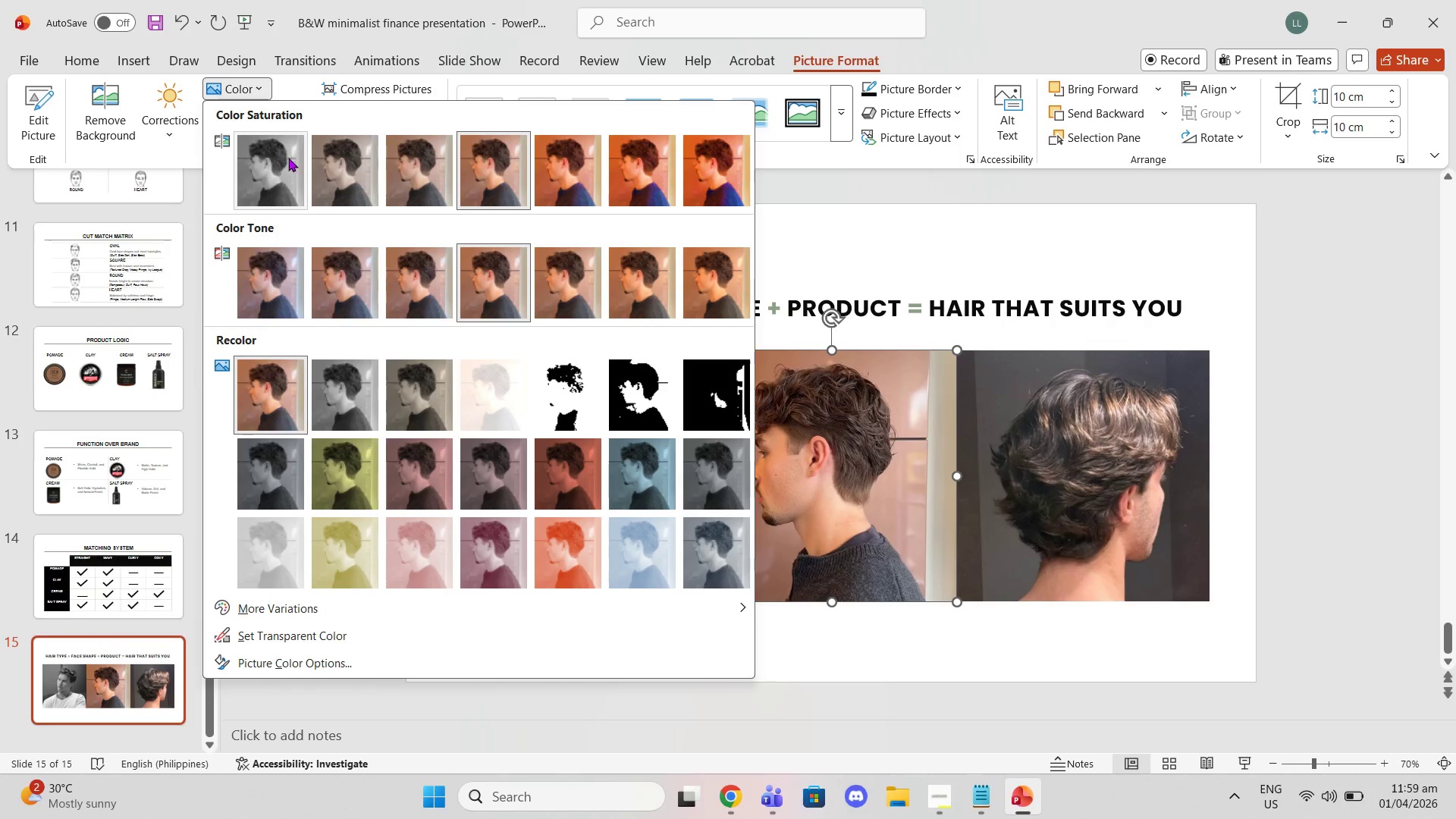 
left_click([288, 162])
 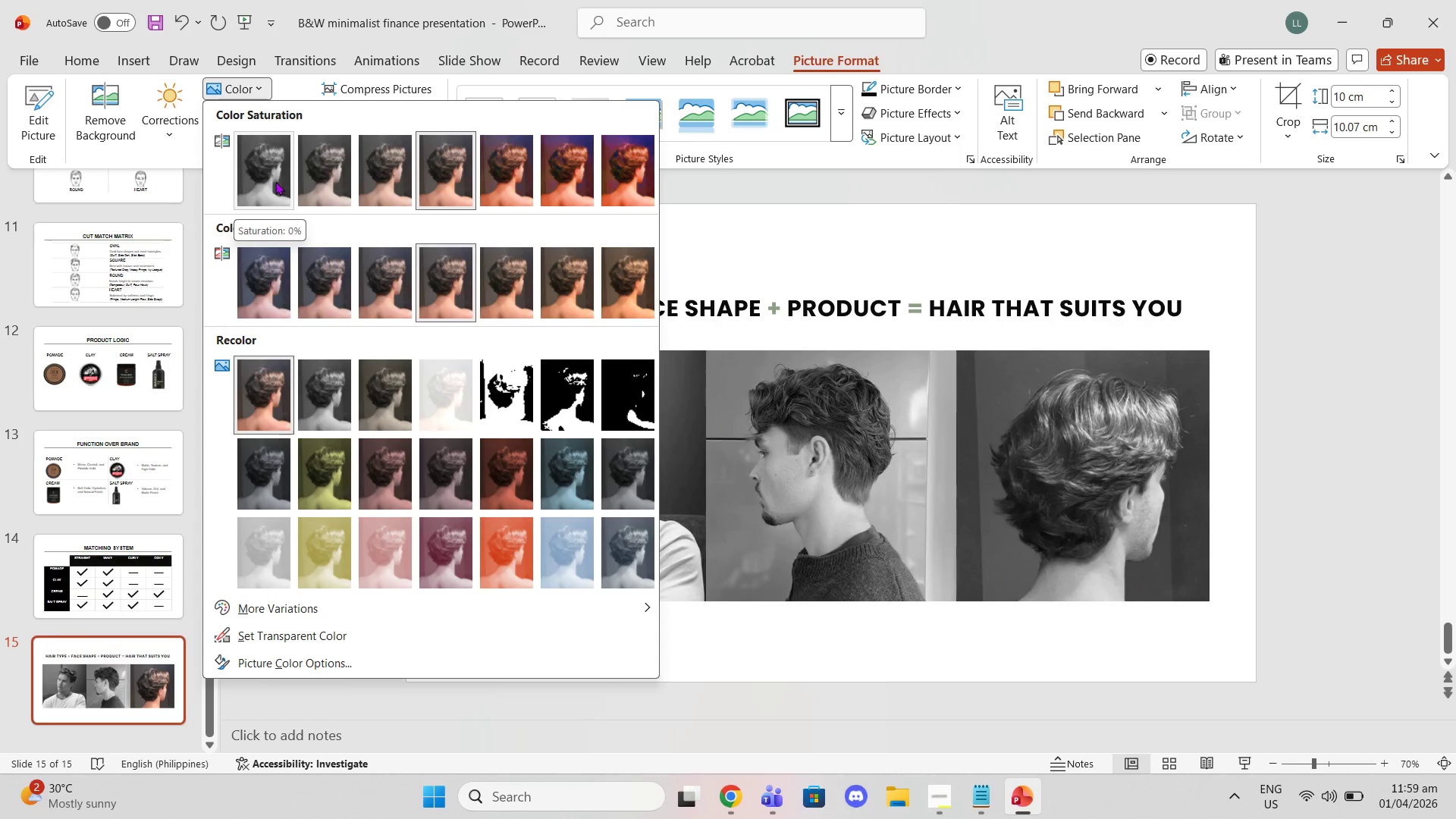 
left_click([282, 195])
 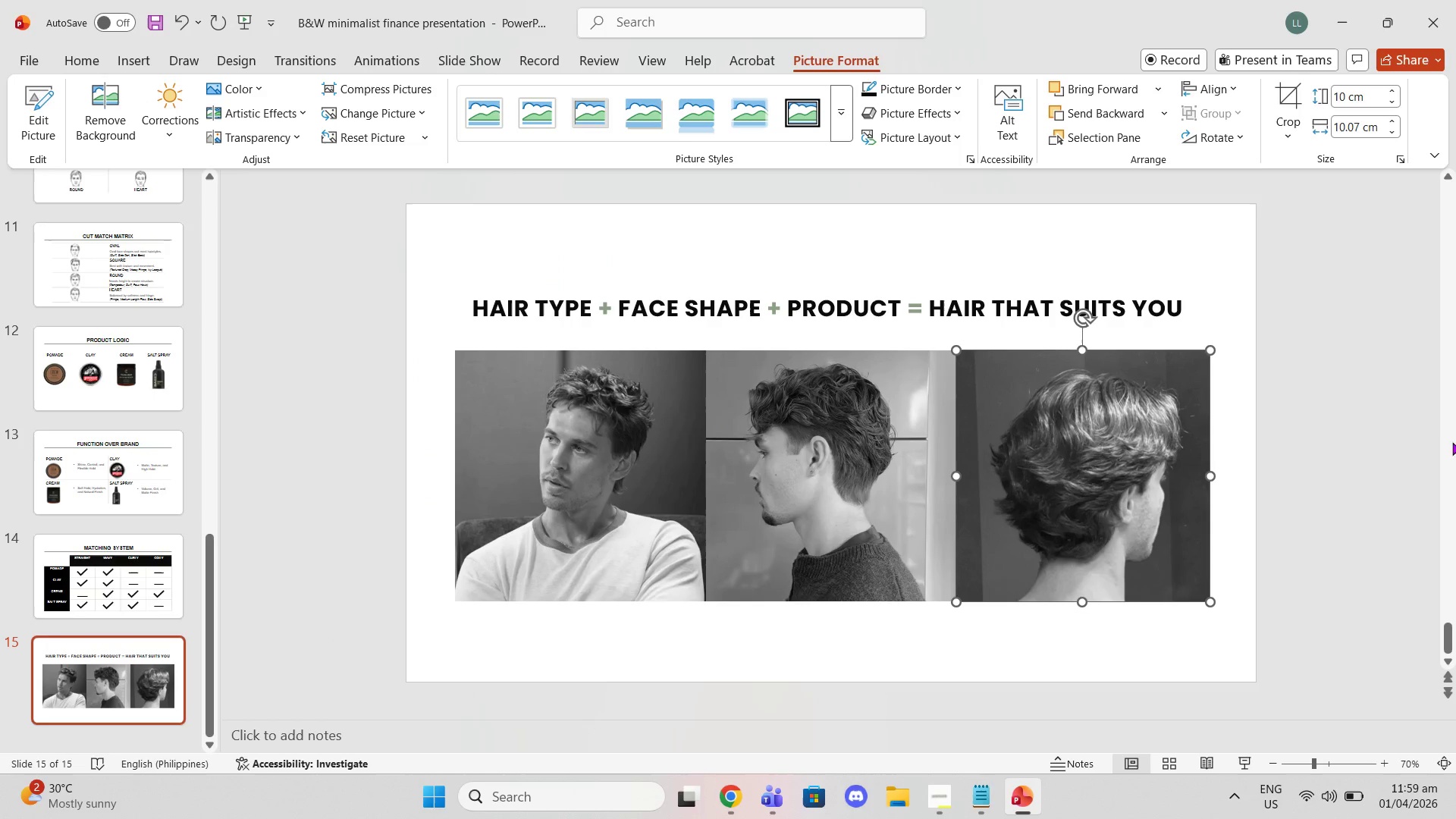 
left_click([1455, 444])
 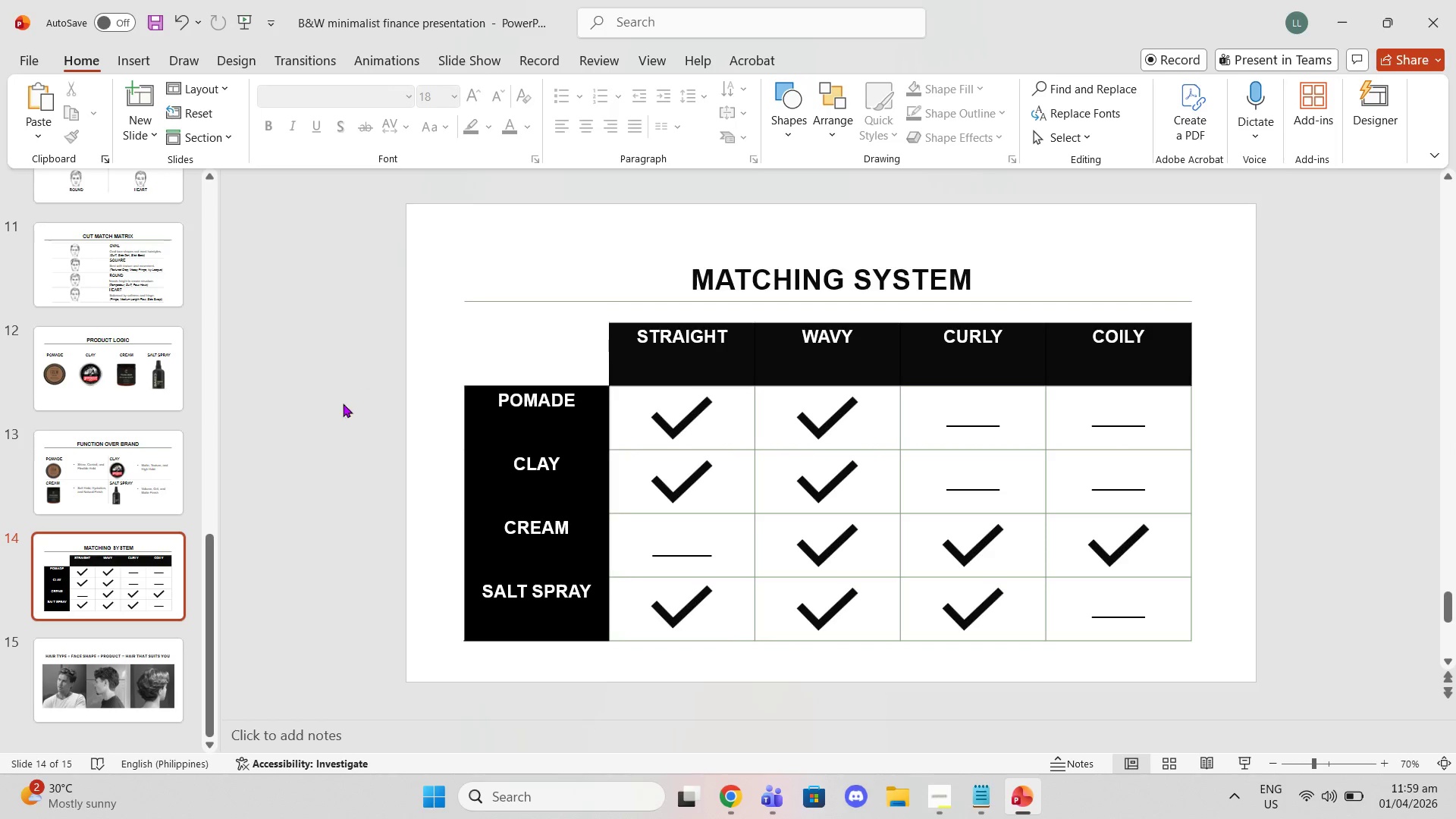 
scroll: coordinate [315, 554], scroll_direction: down, amount: 1.0
 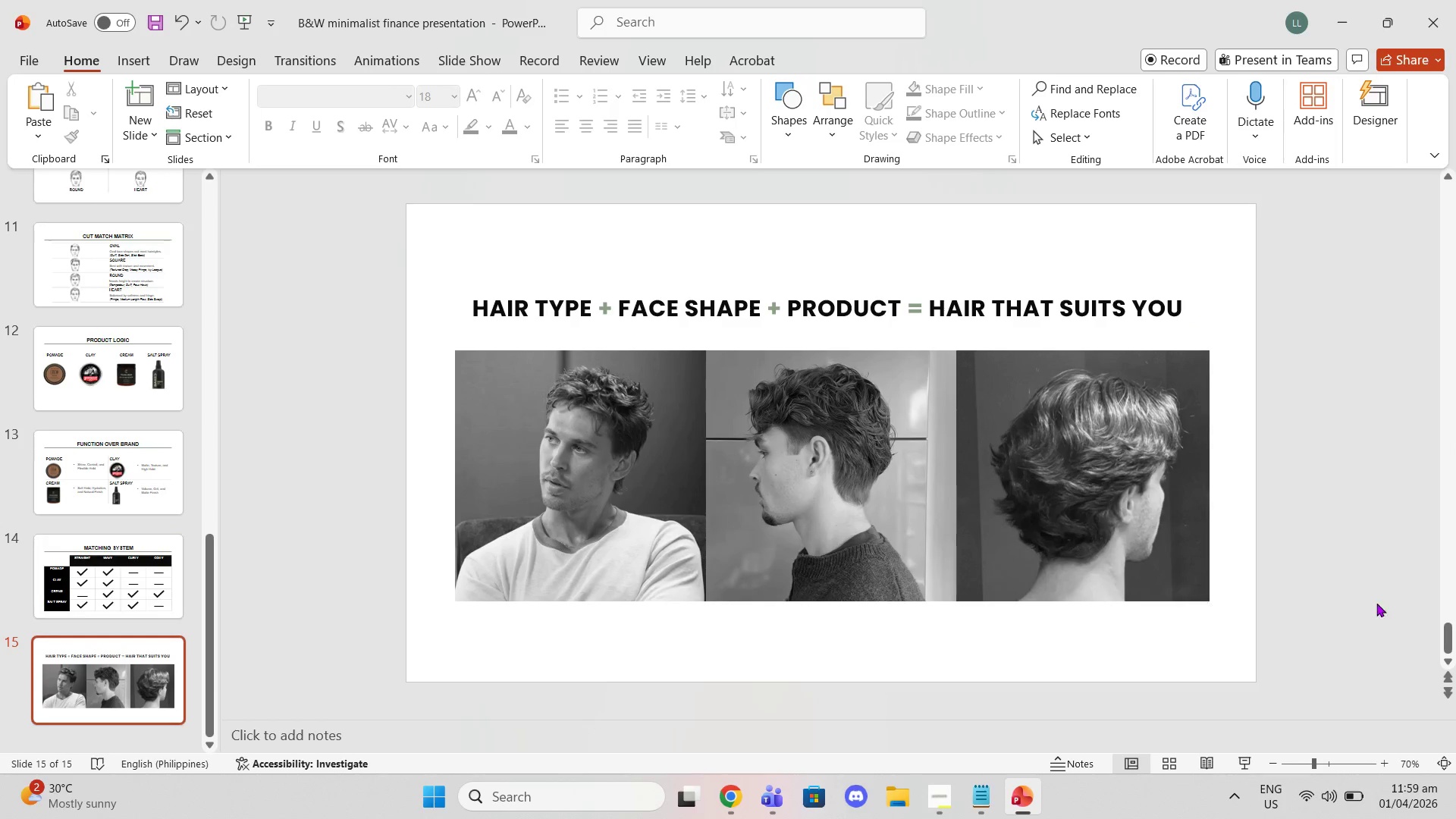 
mouse_move([1444, 624])
 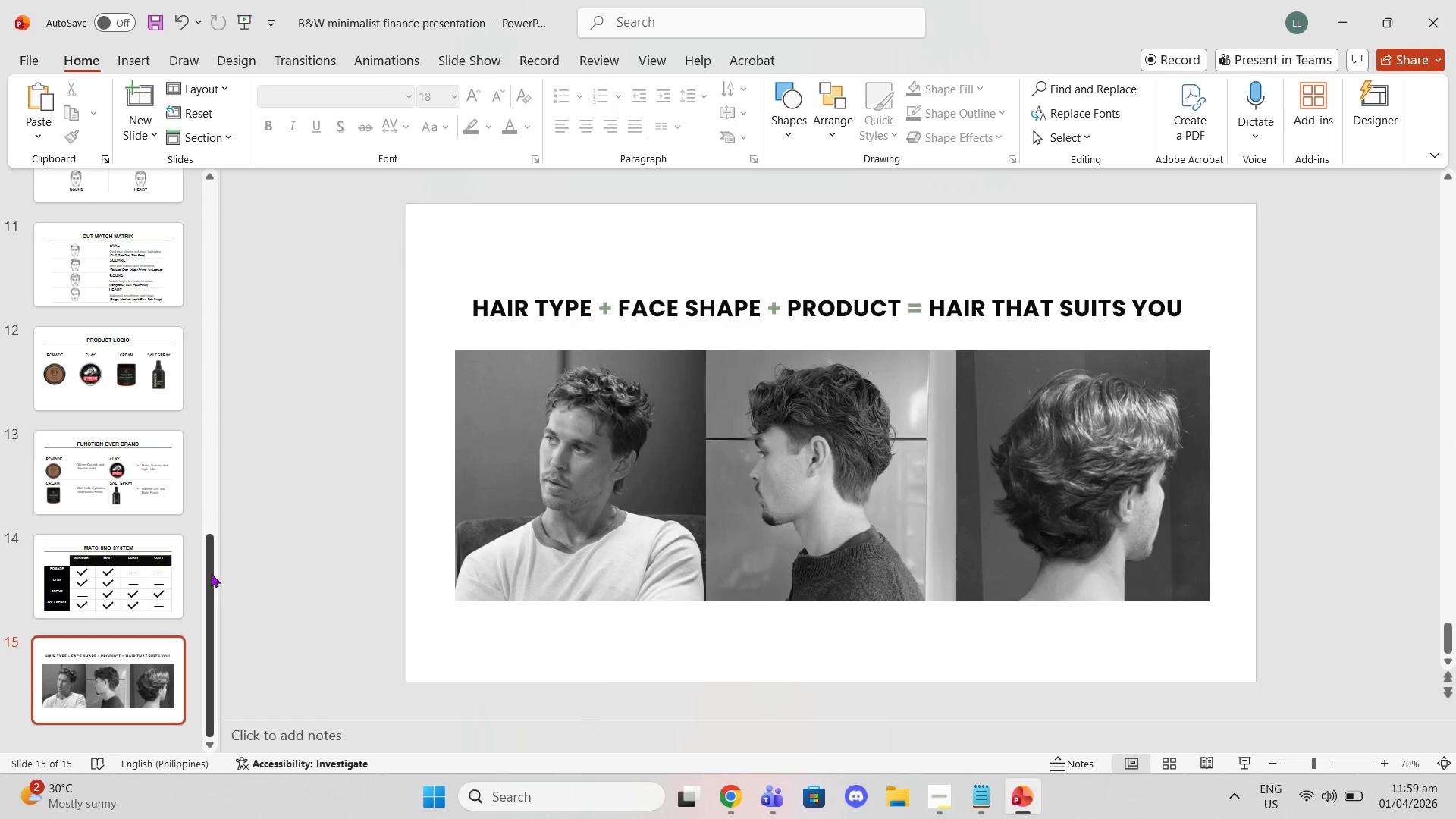 
scroll: coordinate [165, 540], scroll_direction: up, amount: 21.0
 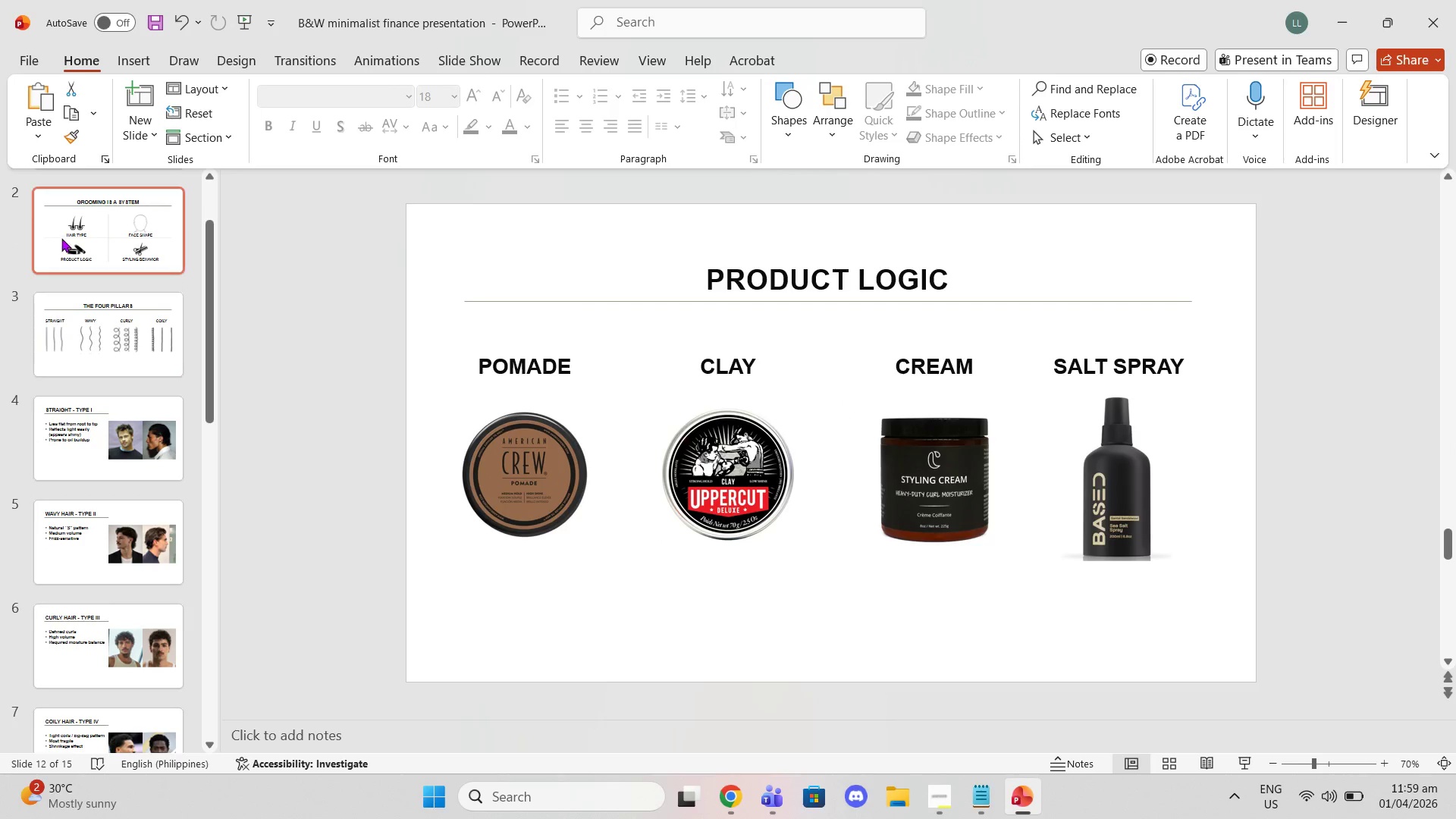 
left_click([61, 237])
 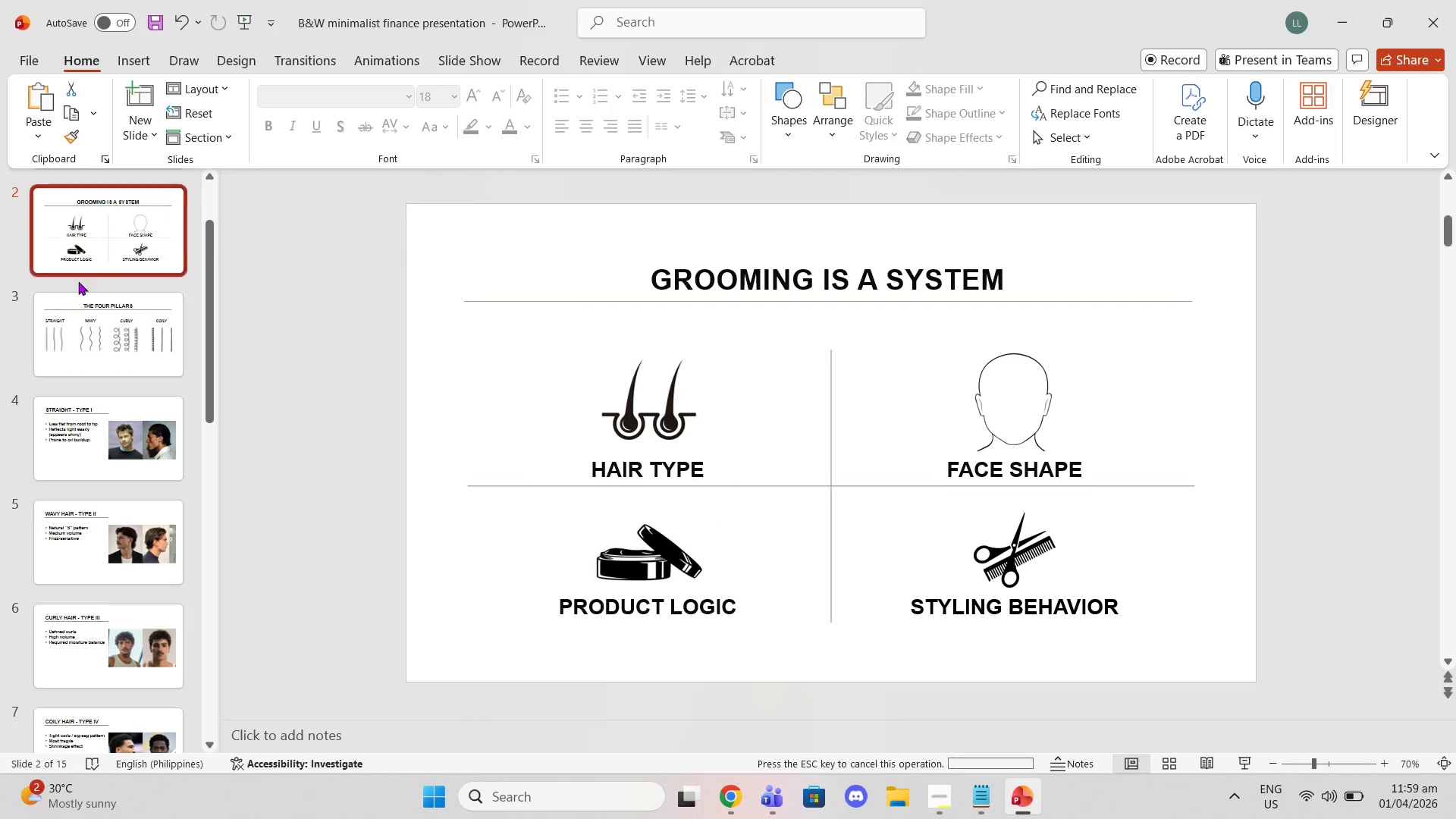 
scroll: coordinate [111, 353], scroll_direction: up, amount: 4.0
 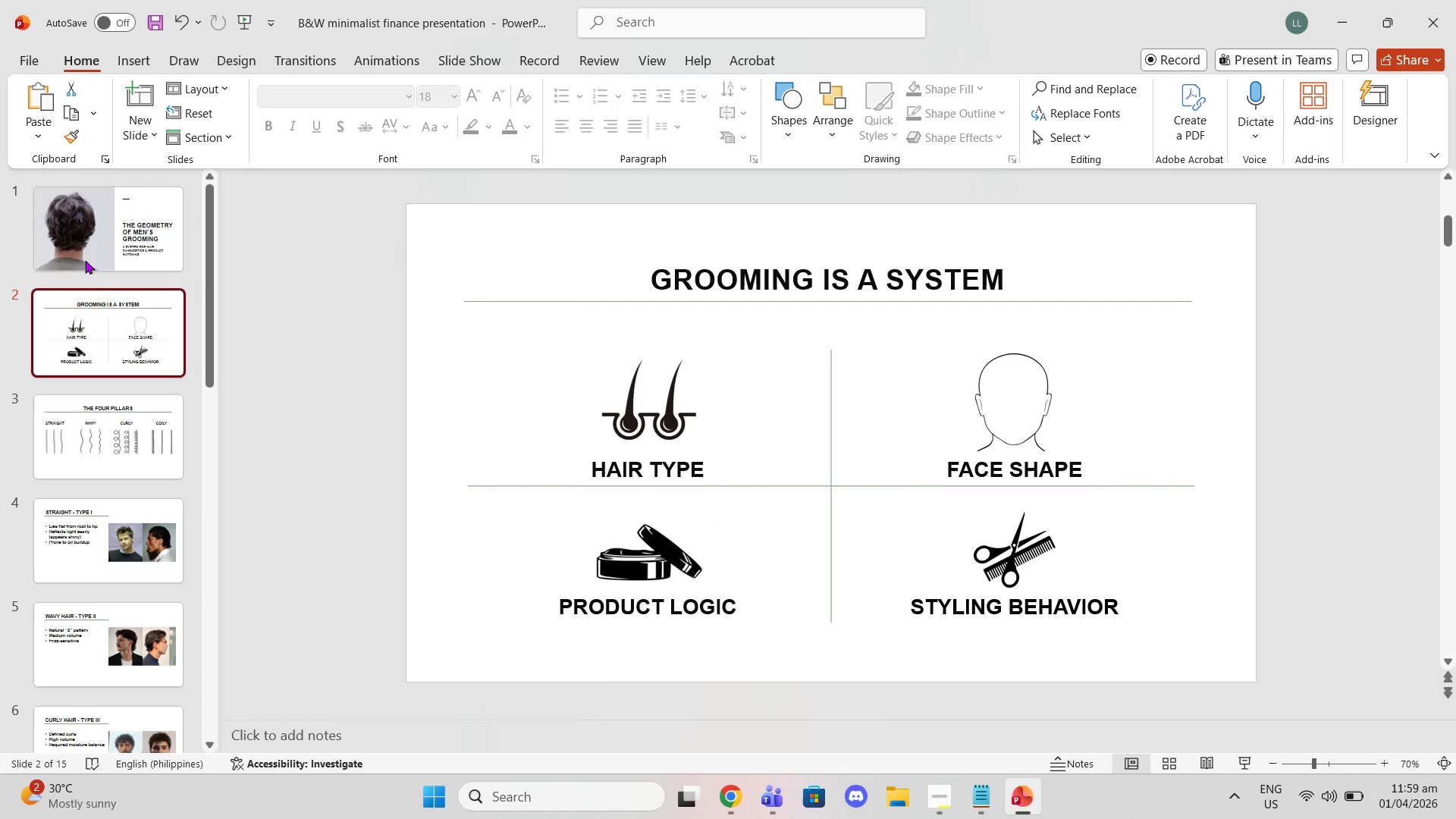 
left_click([85, 249])
 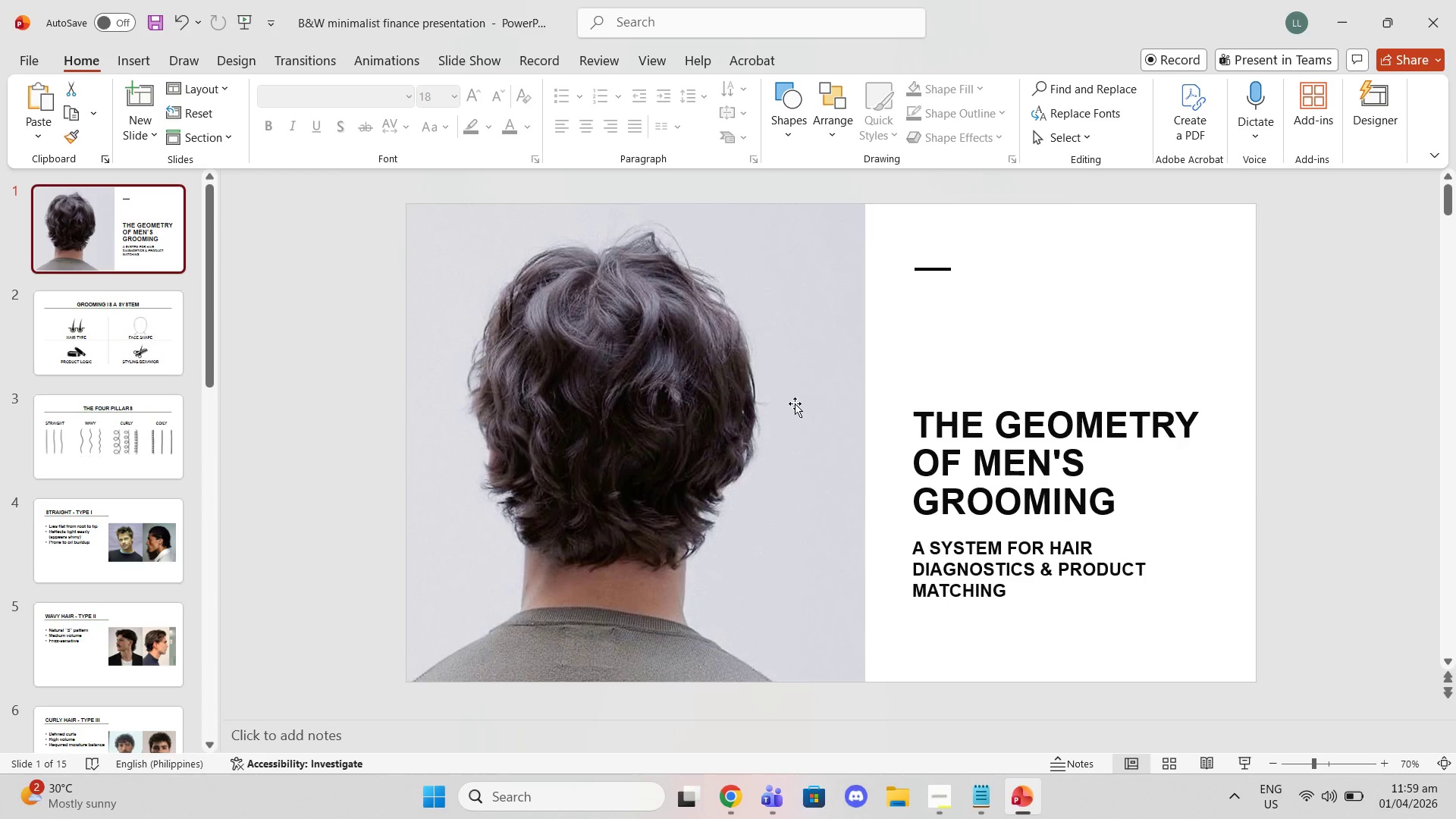 
left_click([749, 369])
 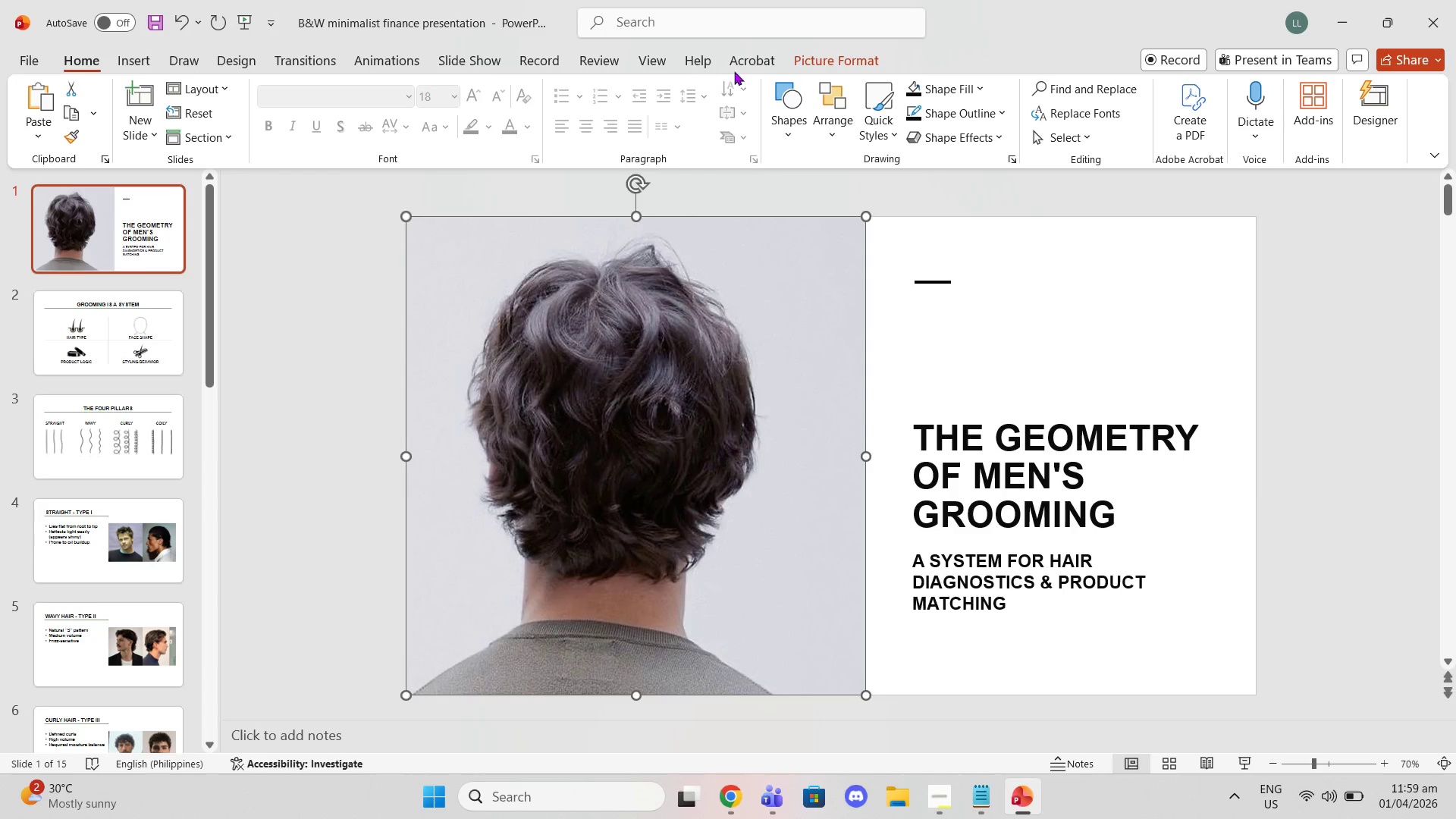 
left_click([807, 68])
 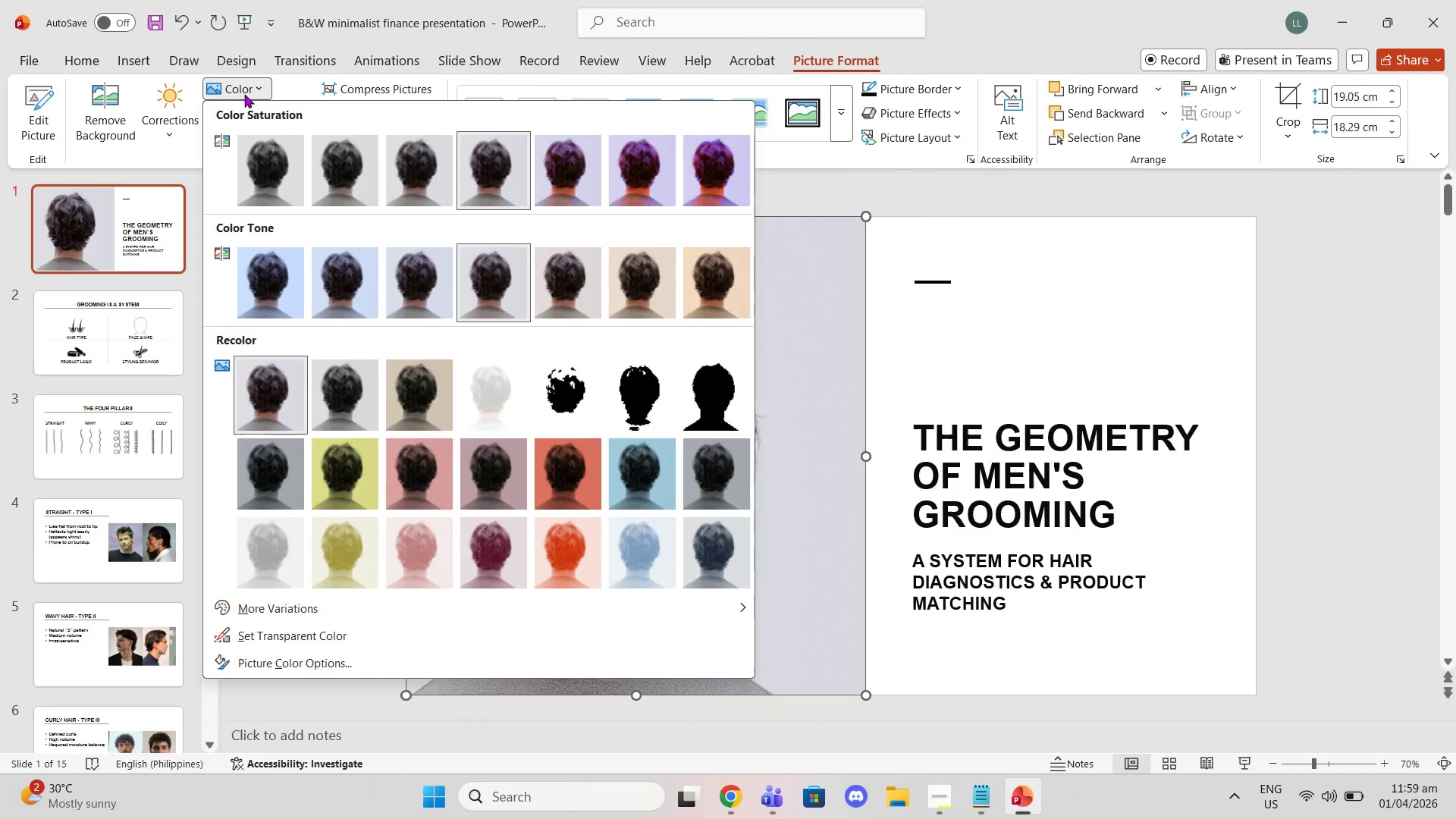 
left_click([261, 156])
 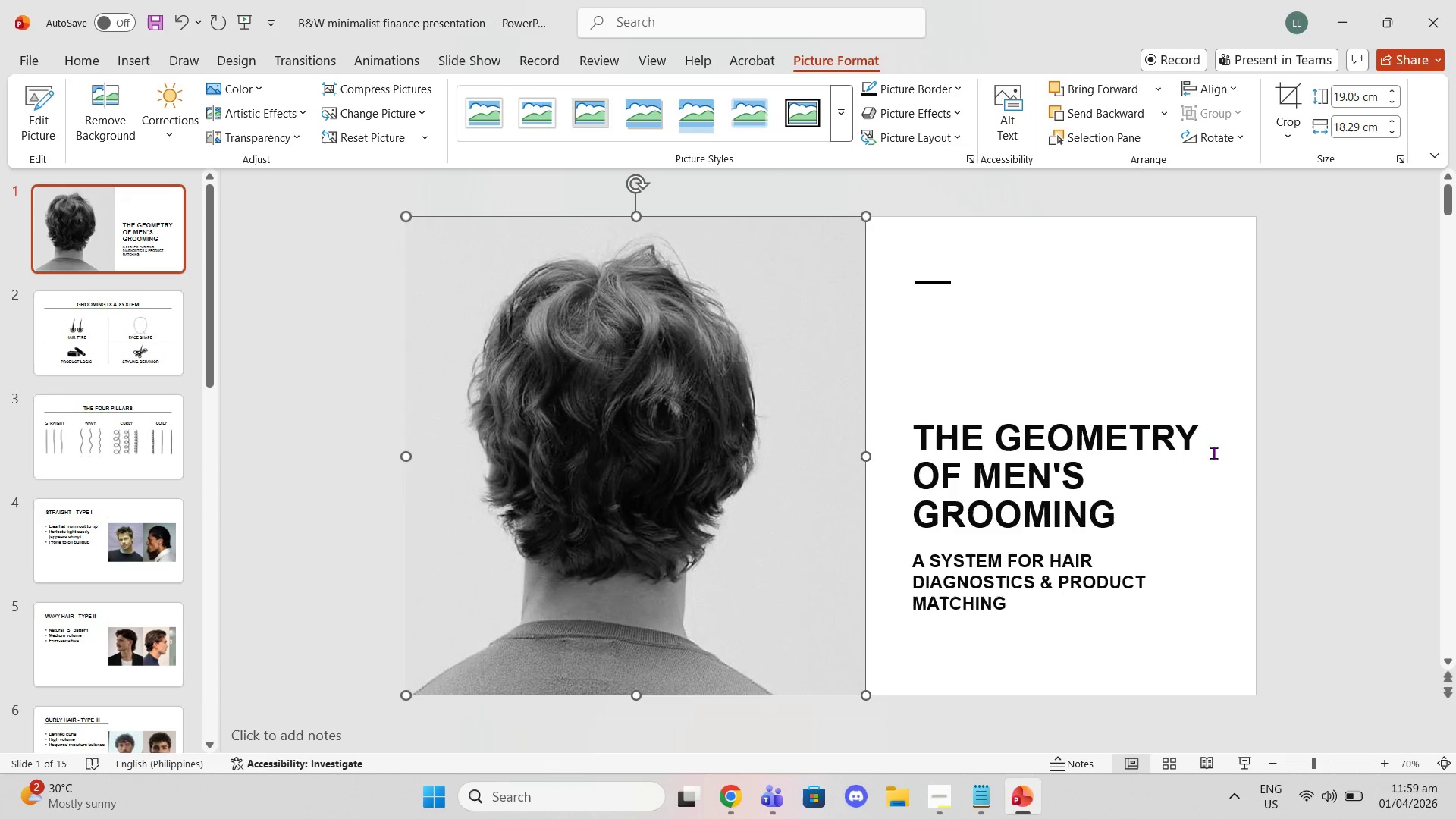 
left_click([1323, 434])
 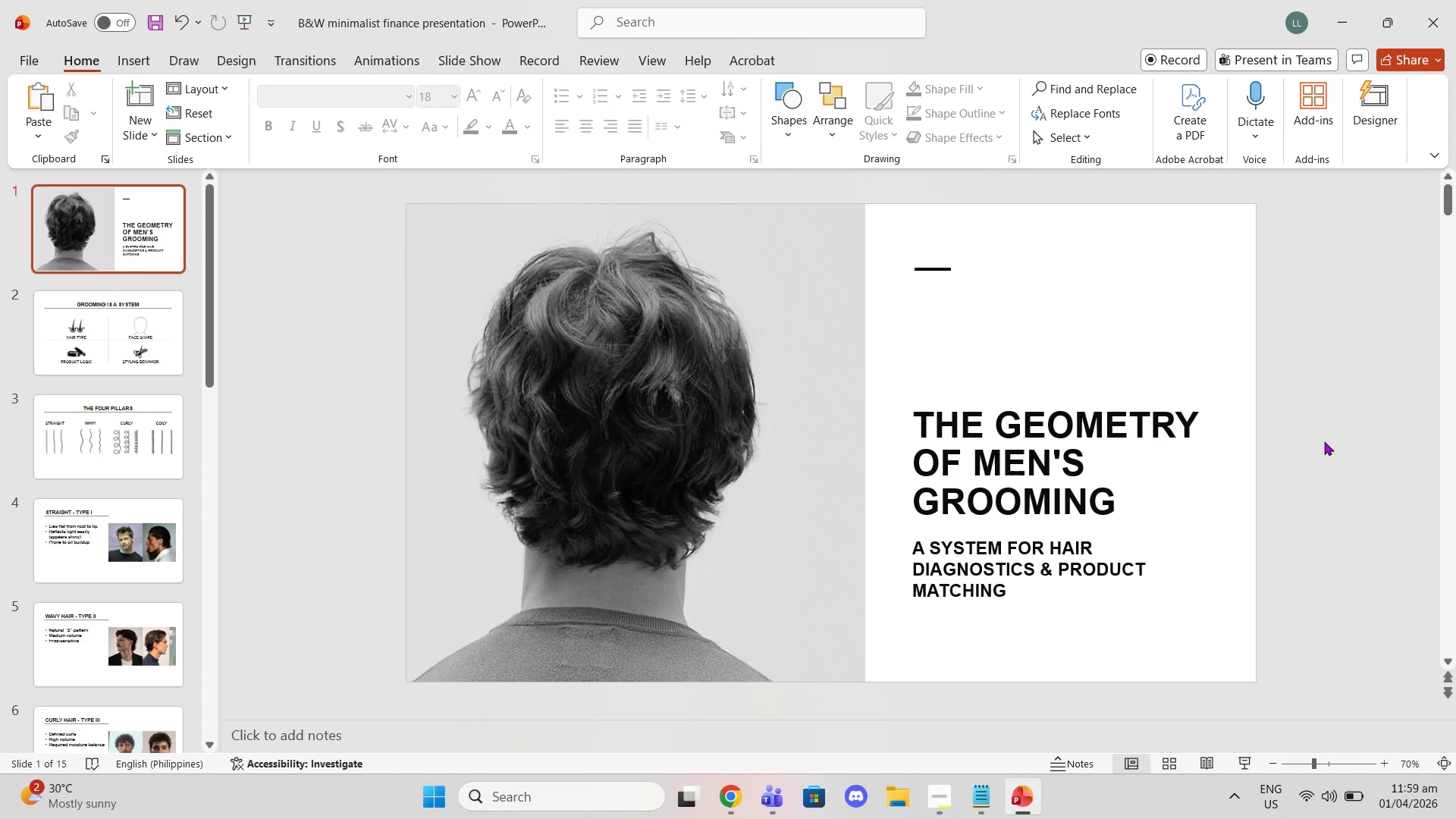 
key(ArrowDown)
 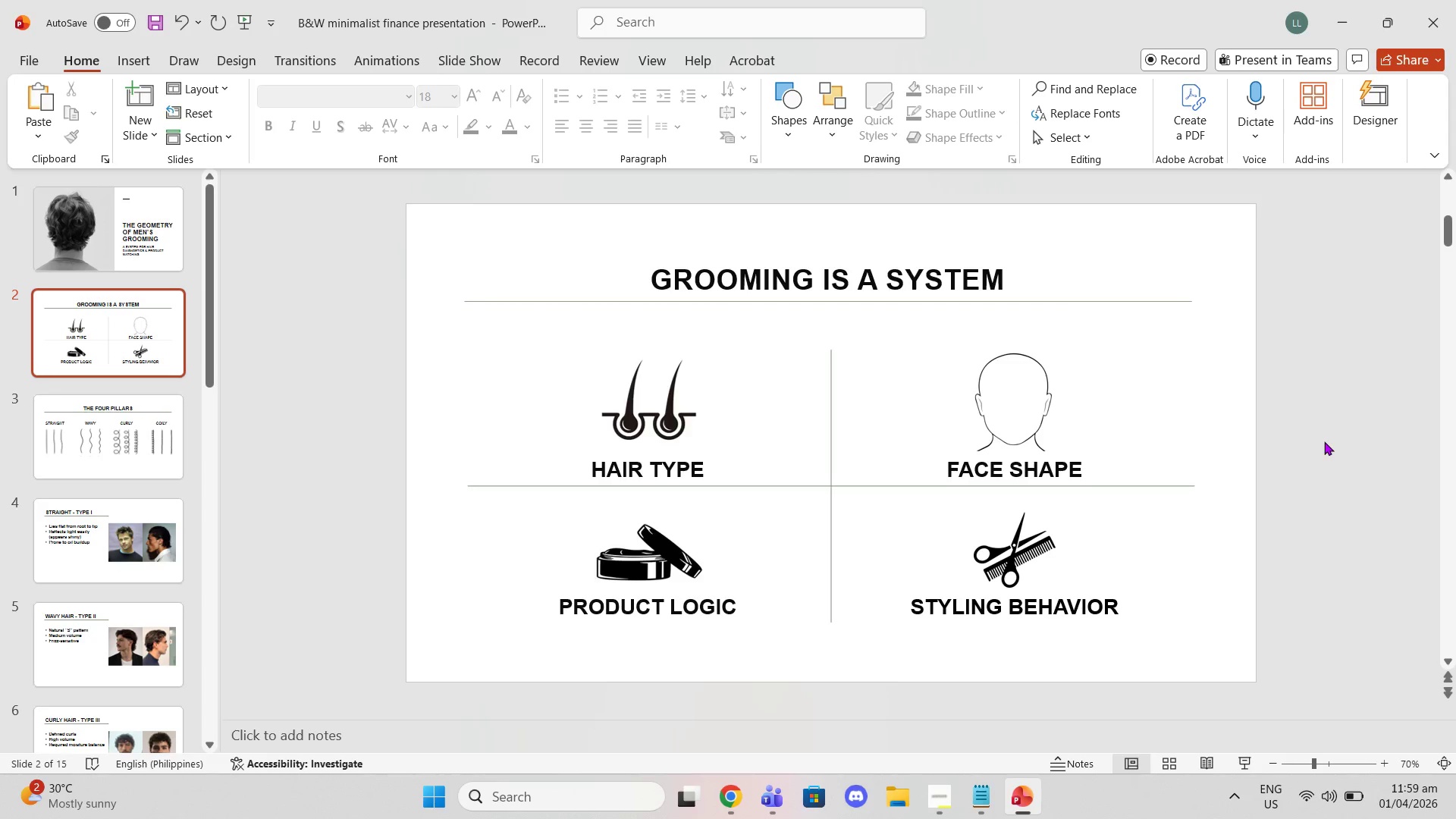 
key(ArrowDown)
 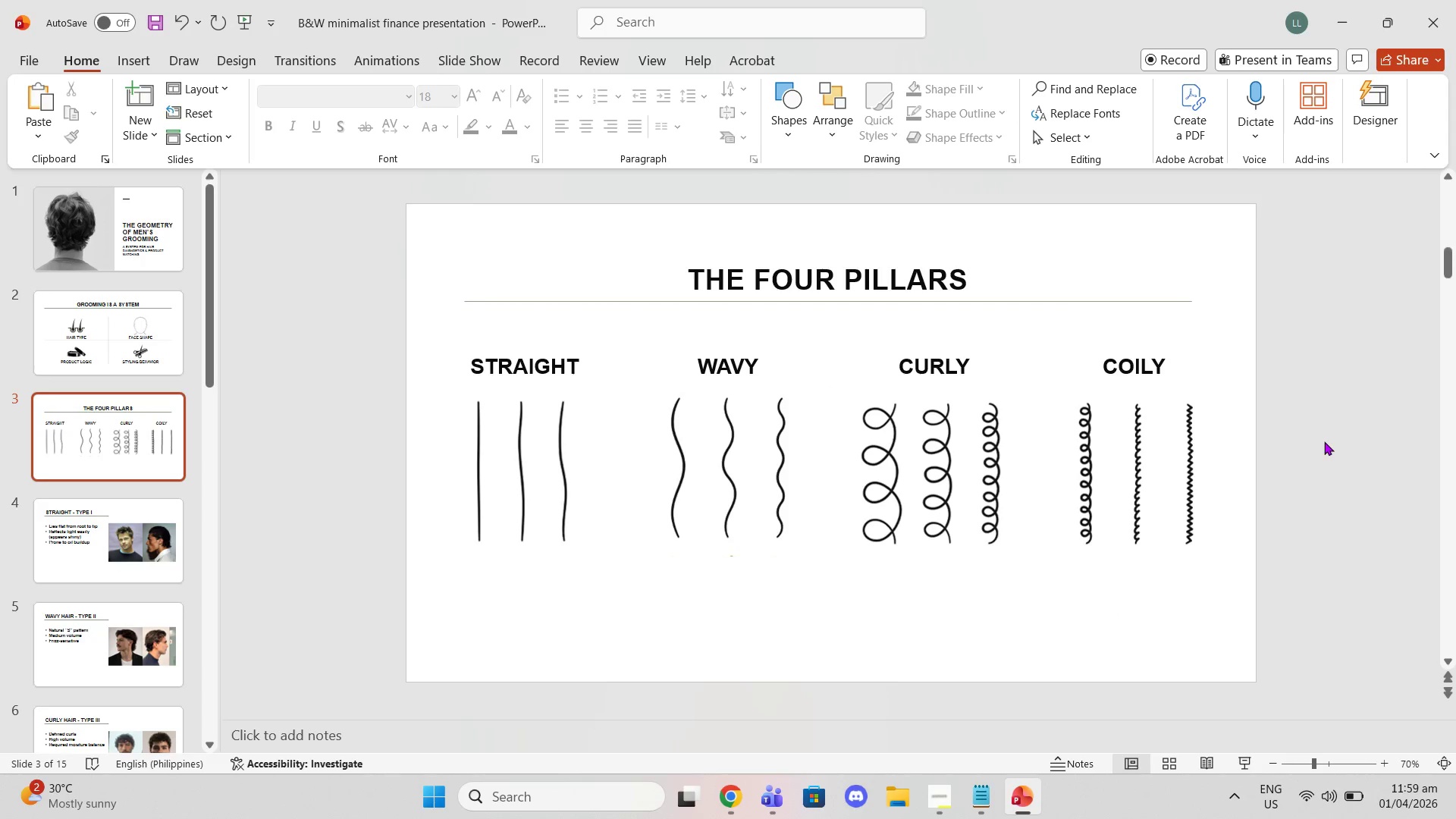 
key(ArrowDown)
 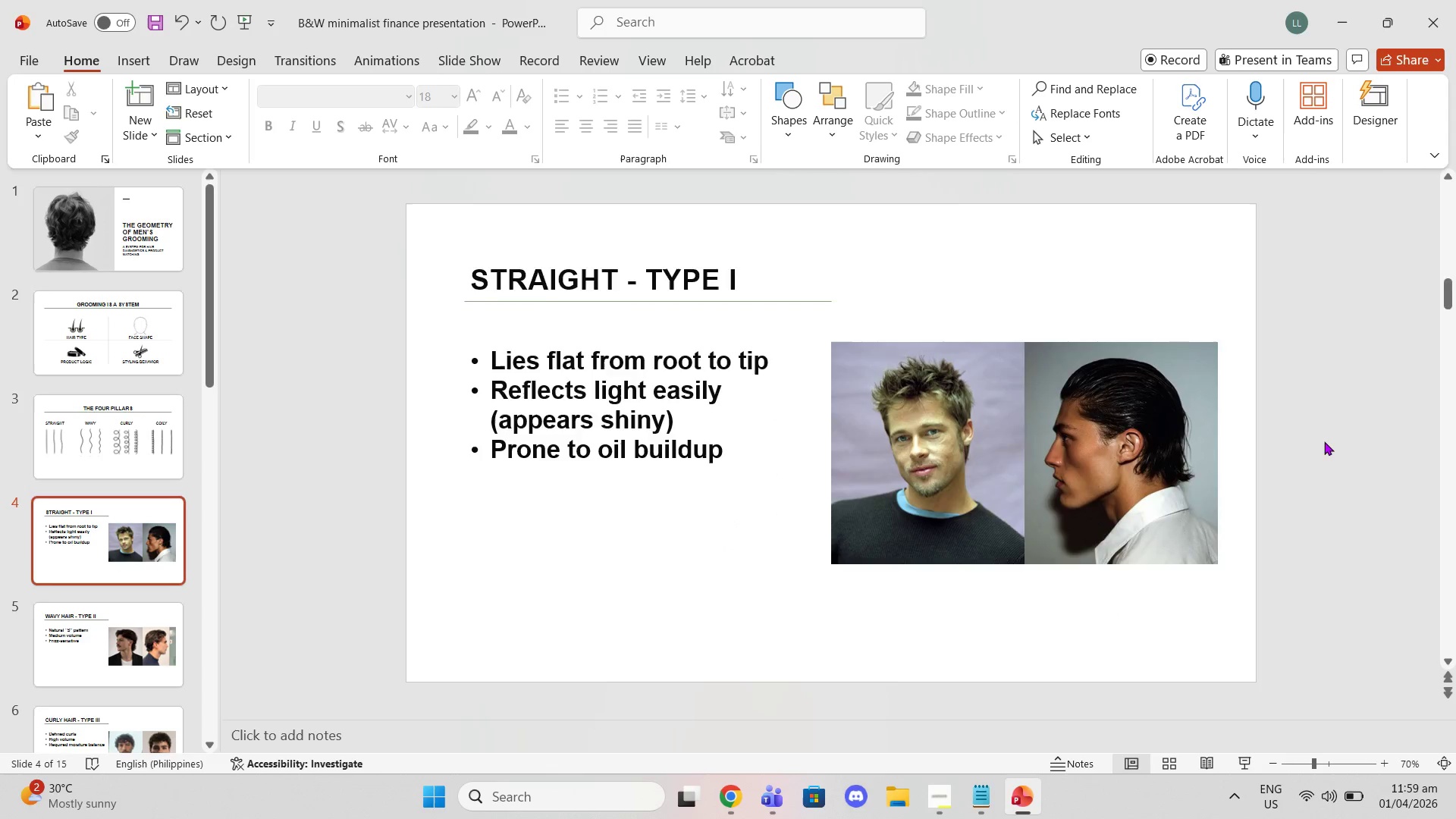 
key(ArrowDown)
 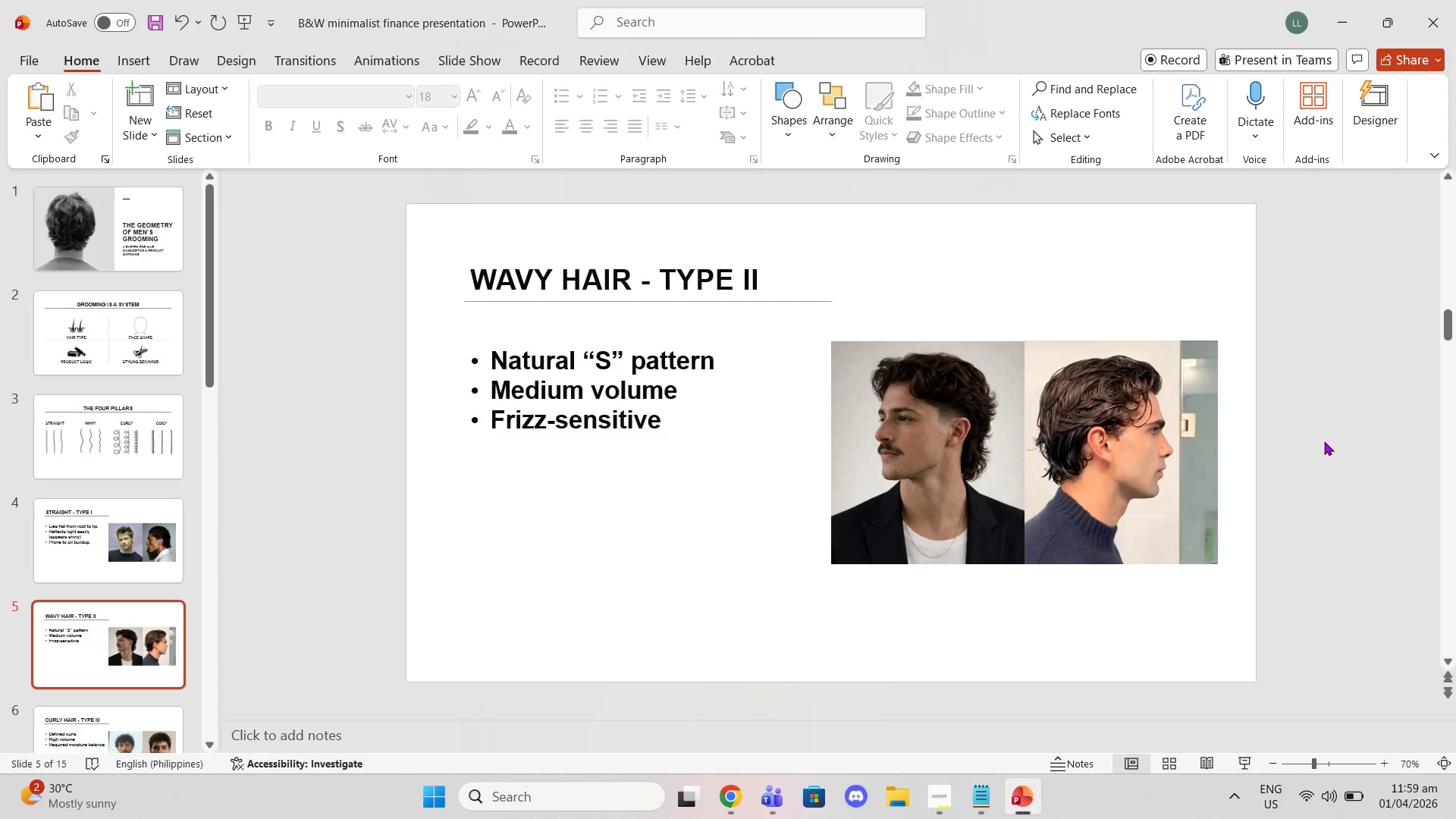 
key(ArrowDown)
 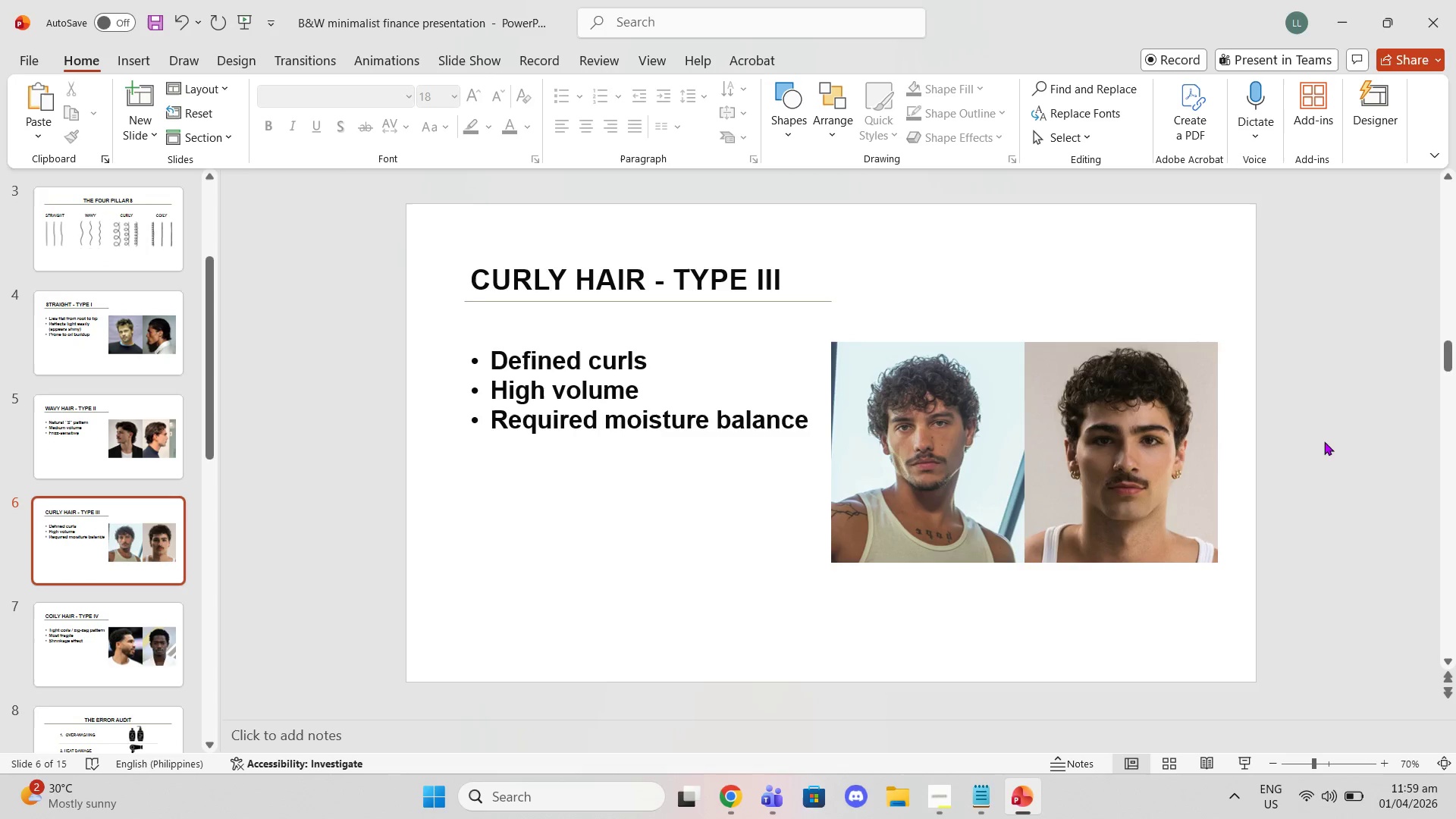 
key(ArrowDown)
 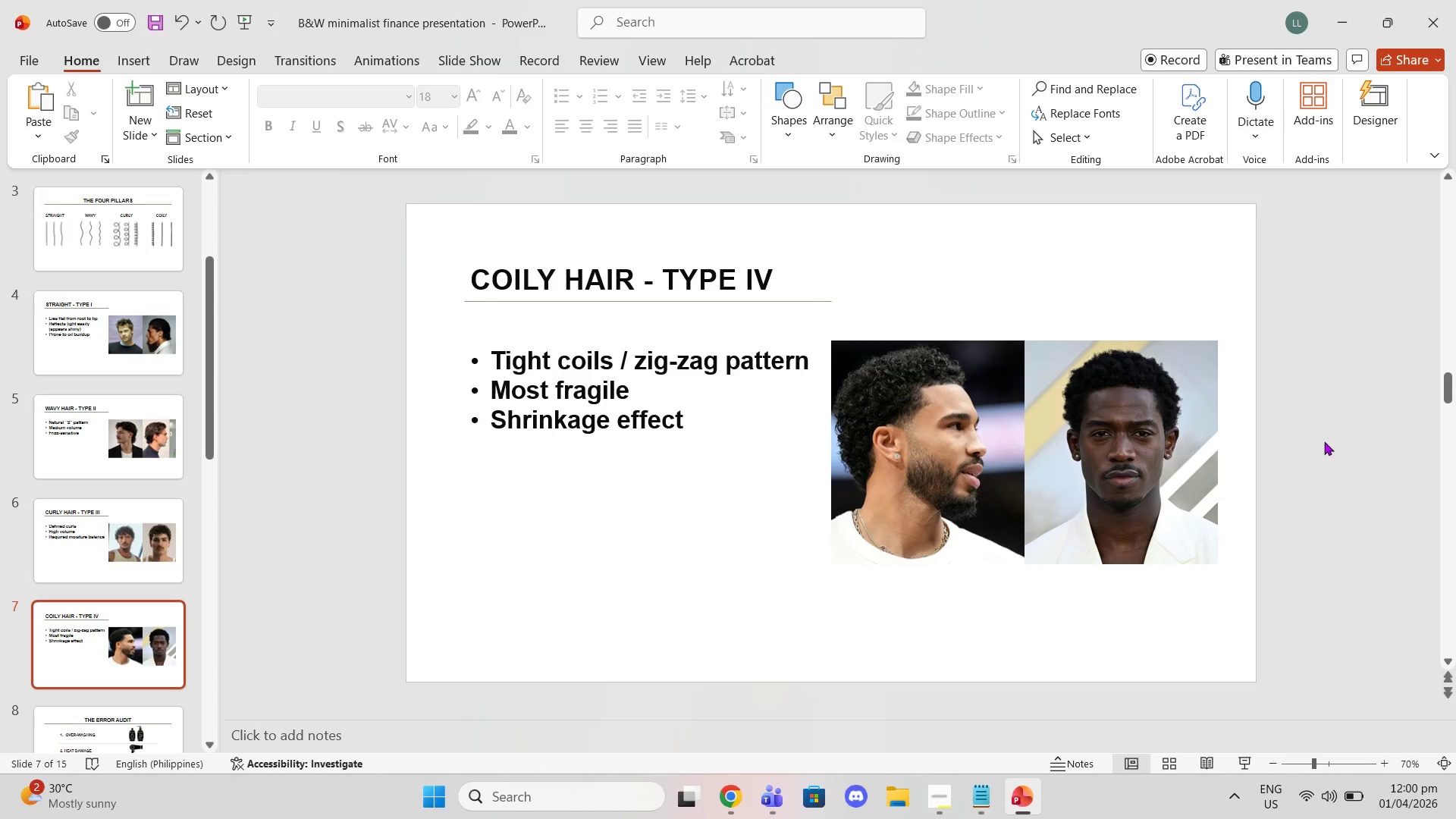 
key(ArrowDown)
 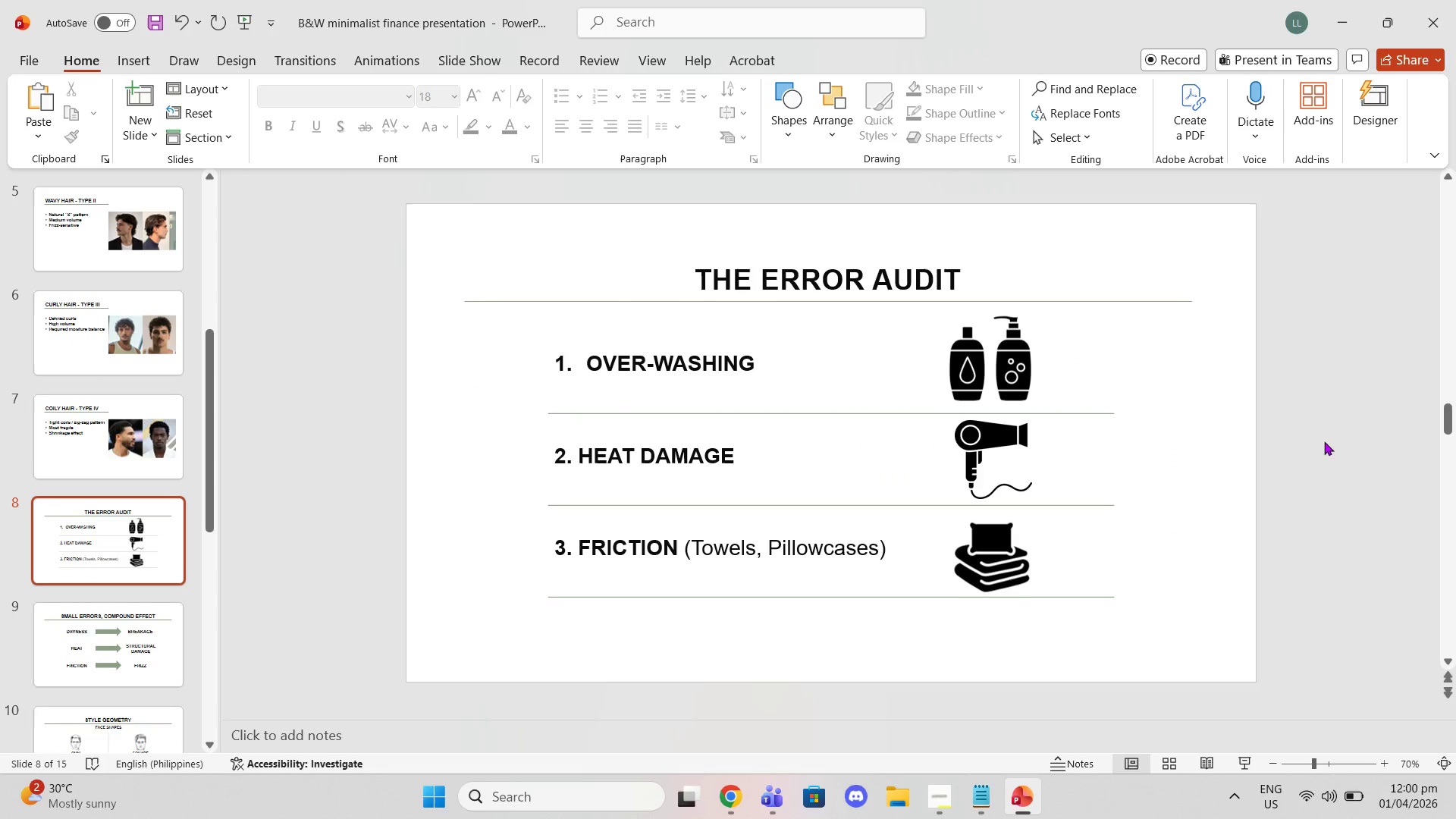 
key(ArrowDown)
 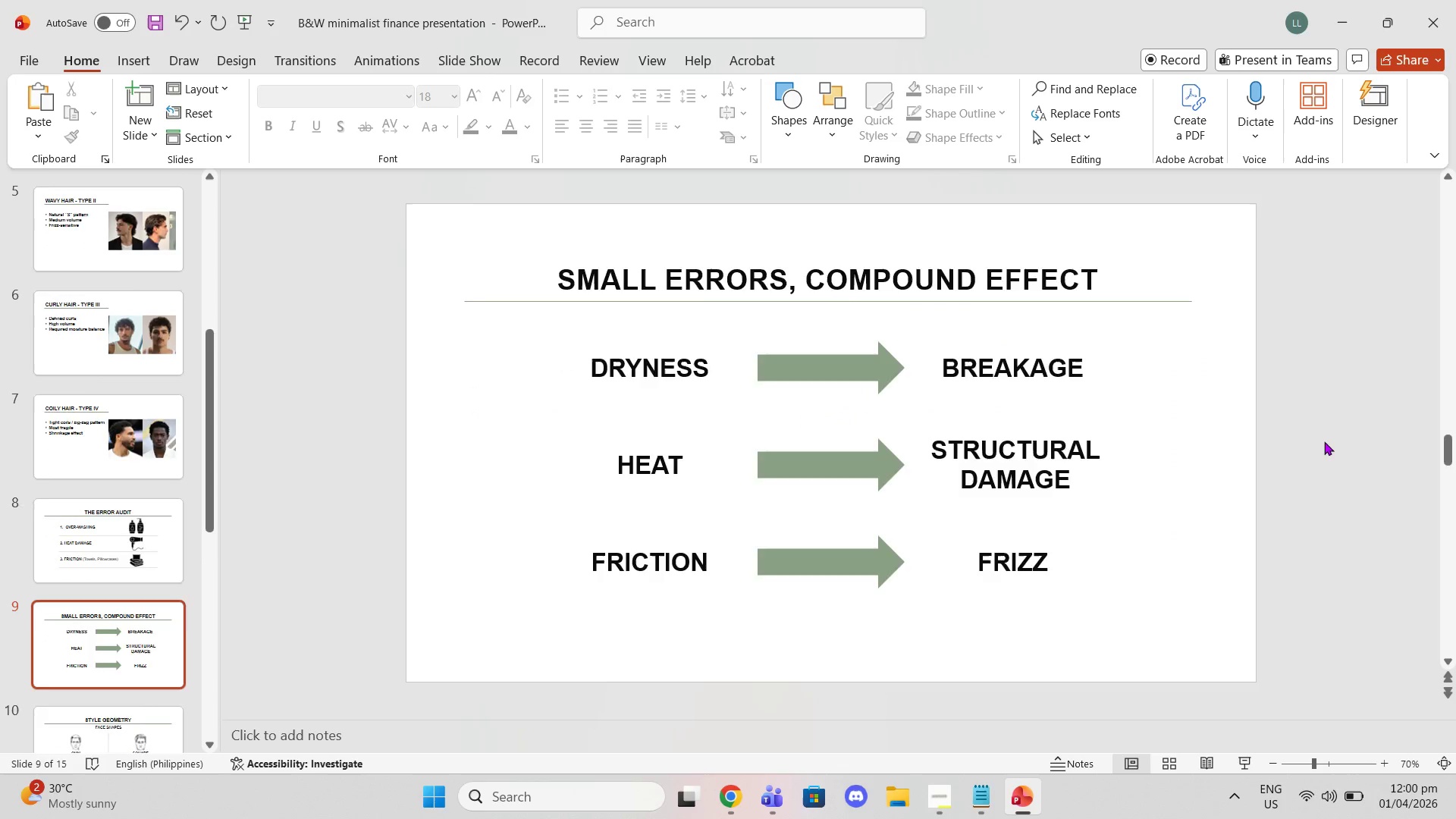 
key(ArrowDown)
 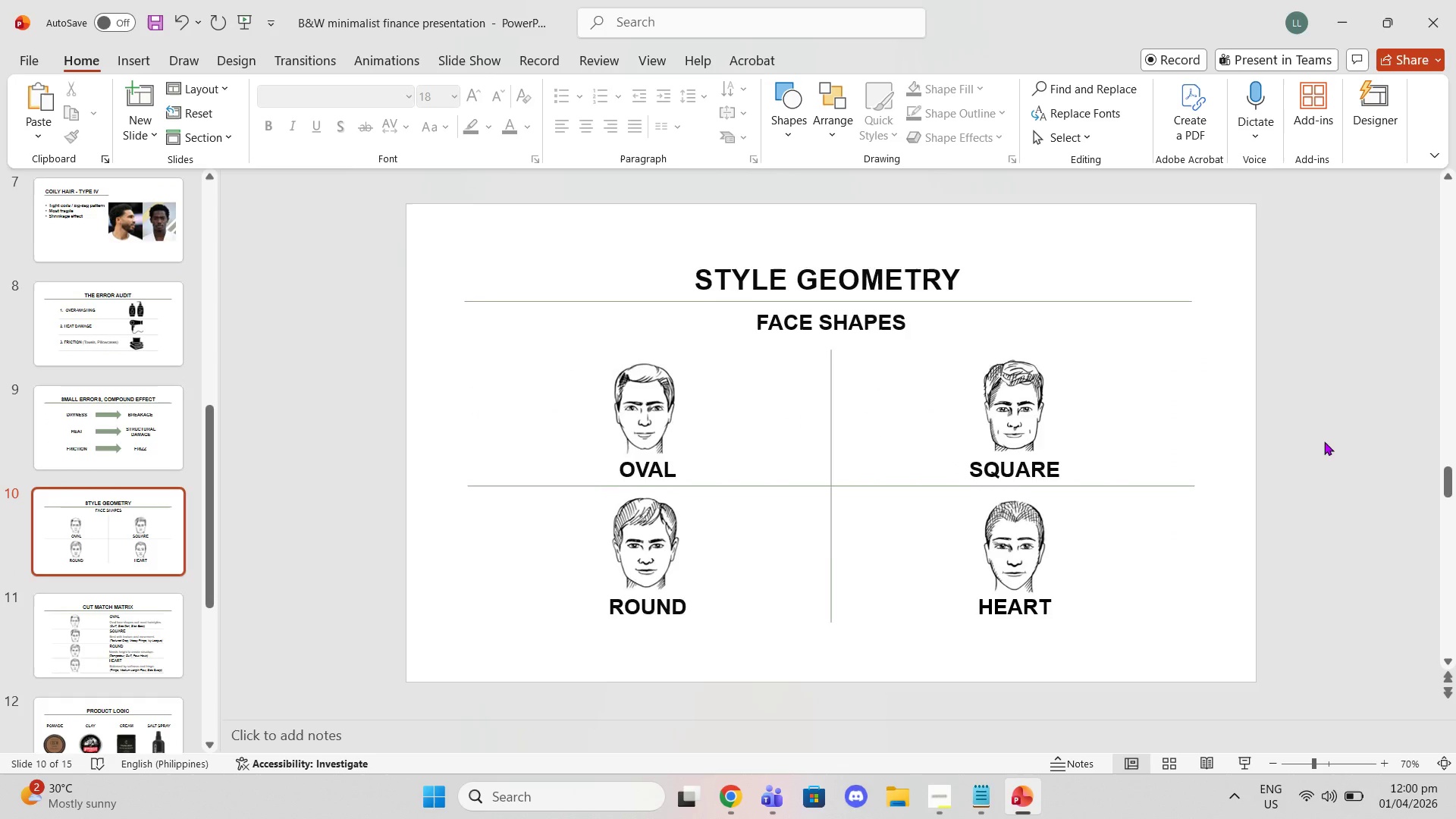 
key(ArrowDown)
 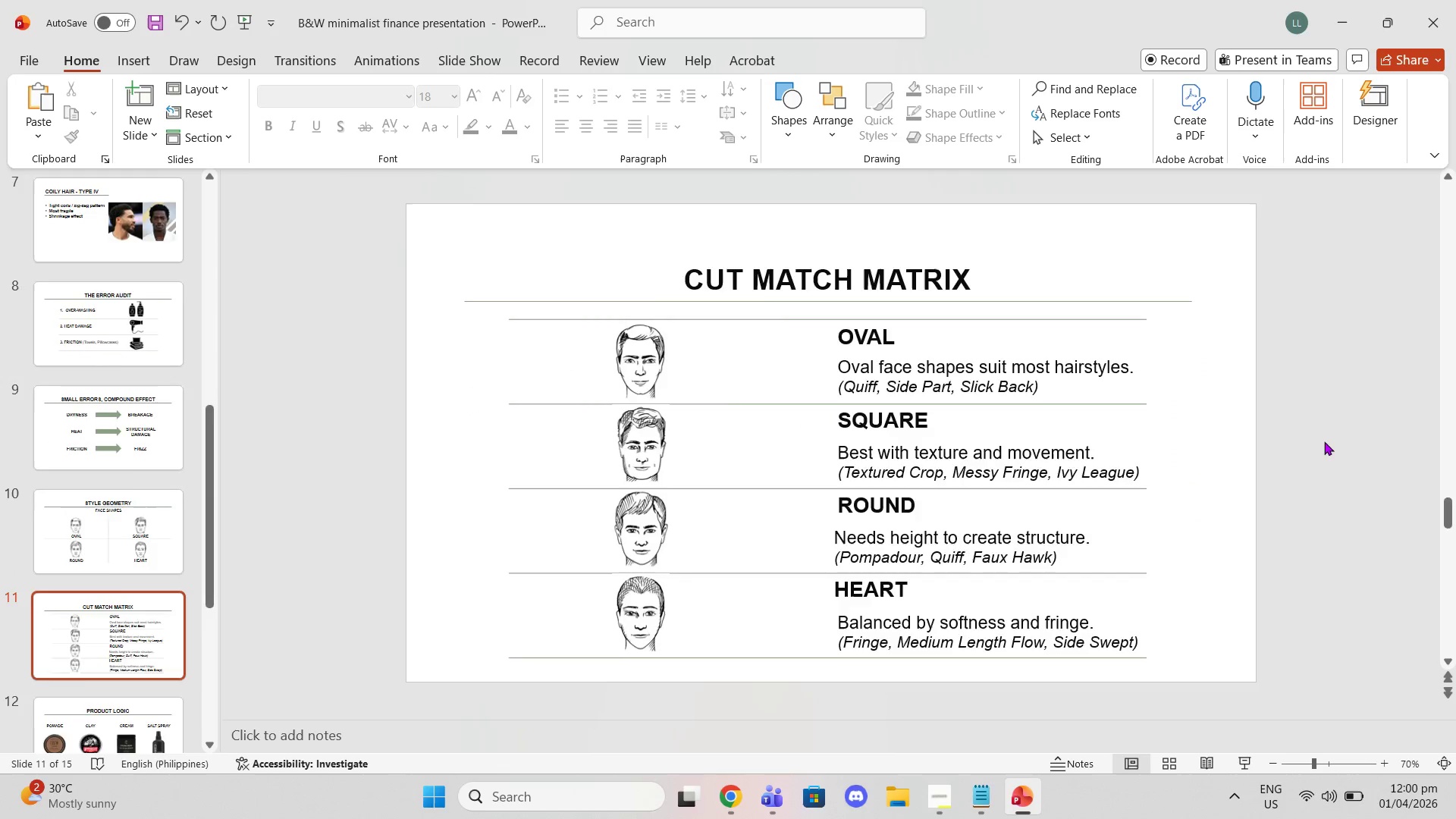 
key(ArrowDown)
 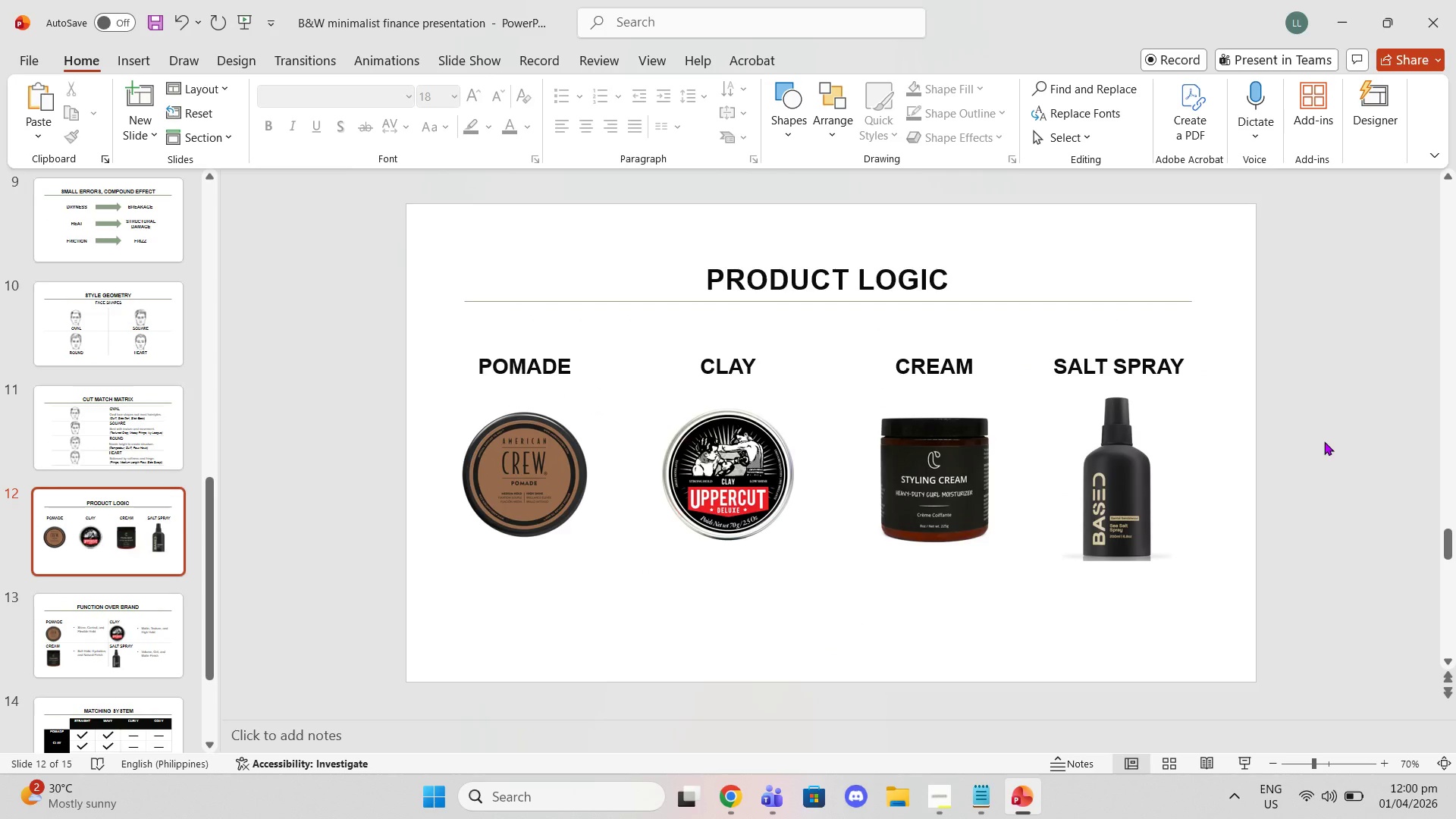 
key(ArrowDown)
 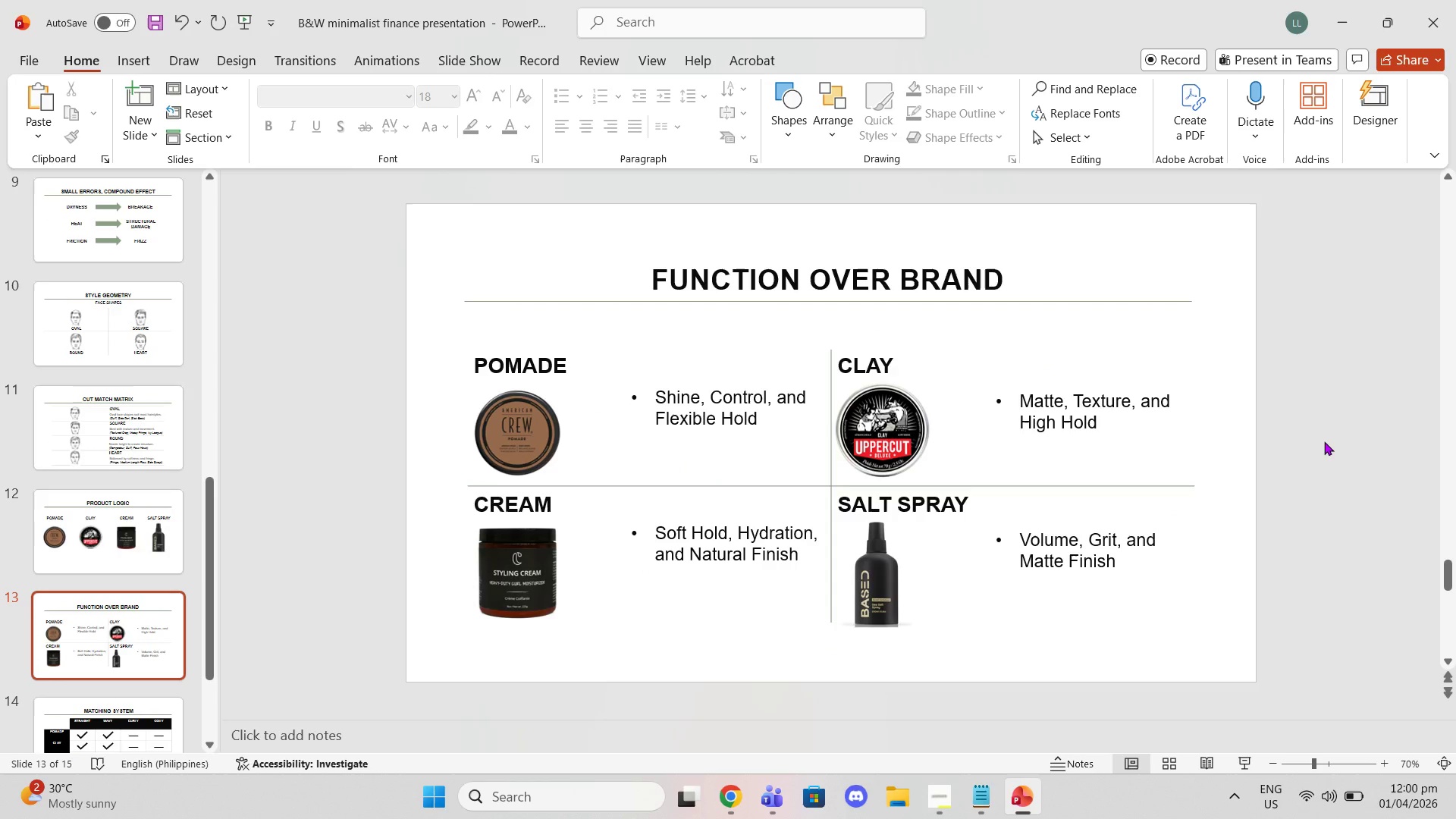 
key(ArrowDown)
 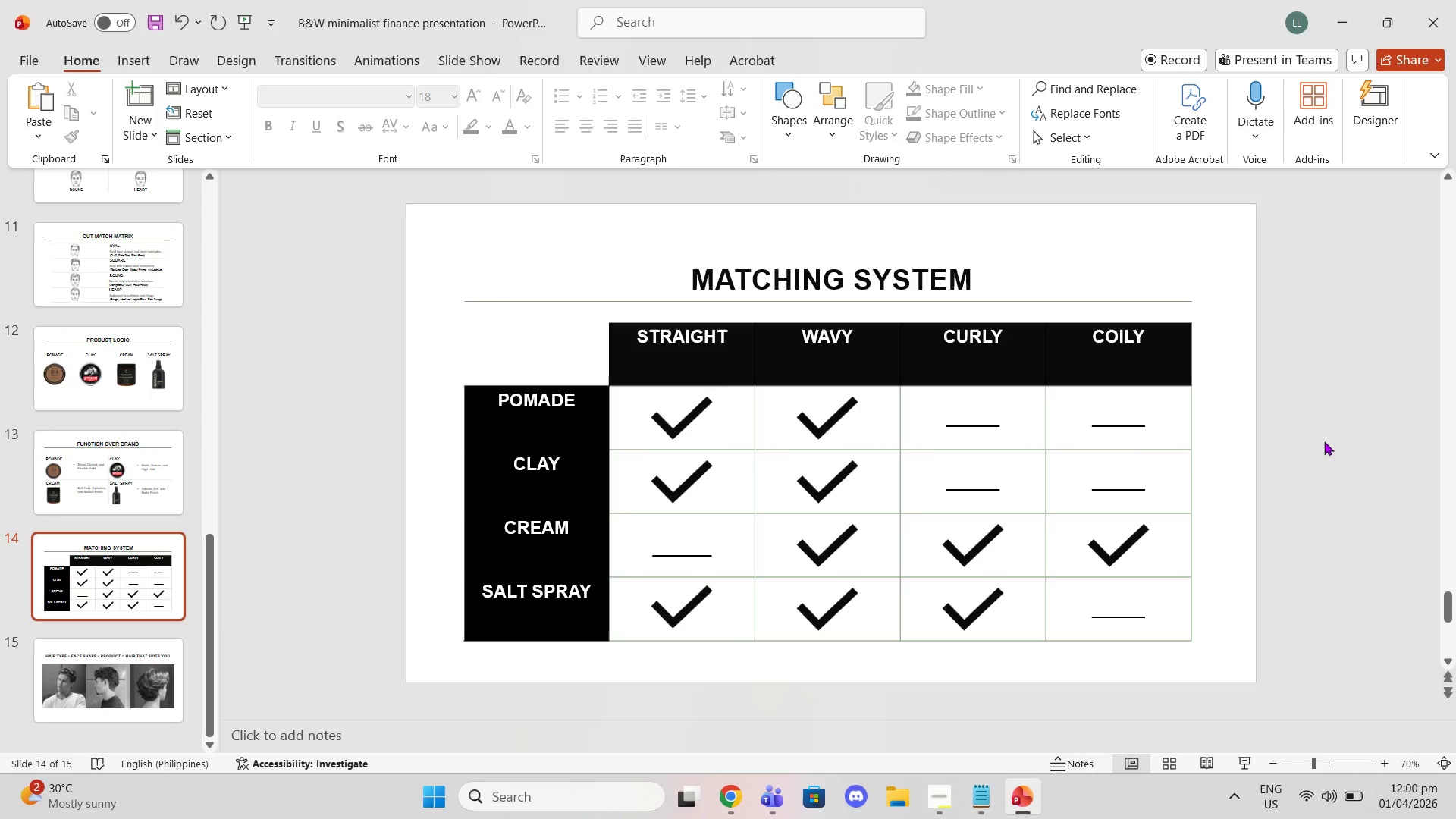 
key(ArrowDown)
 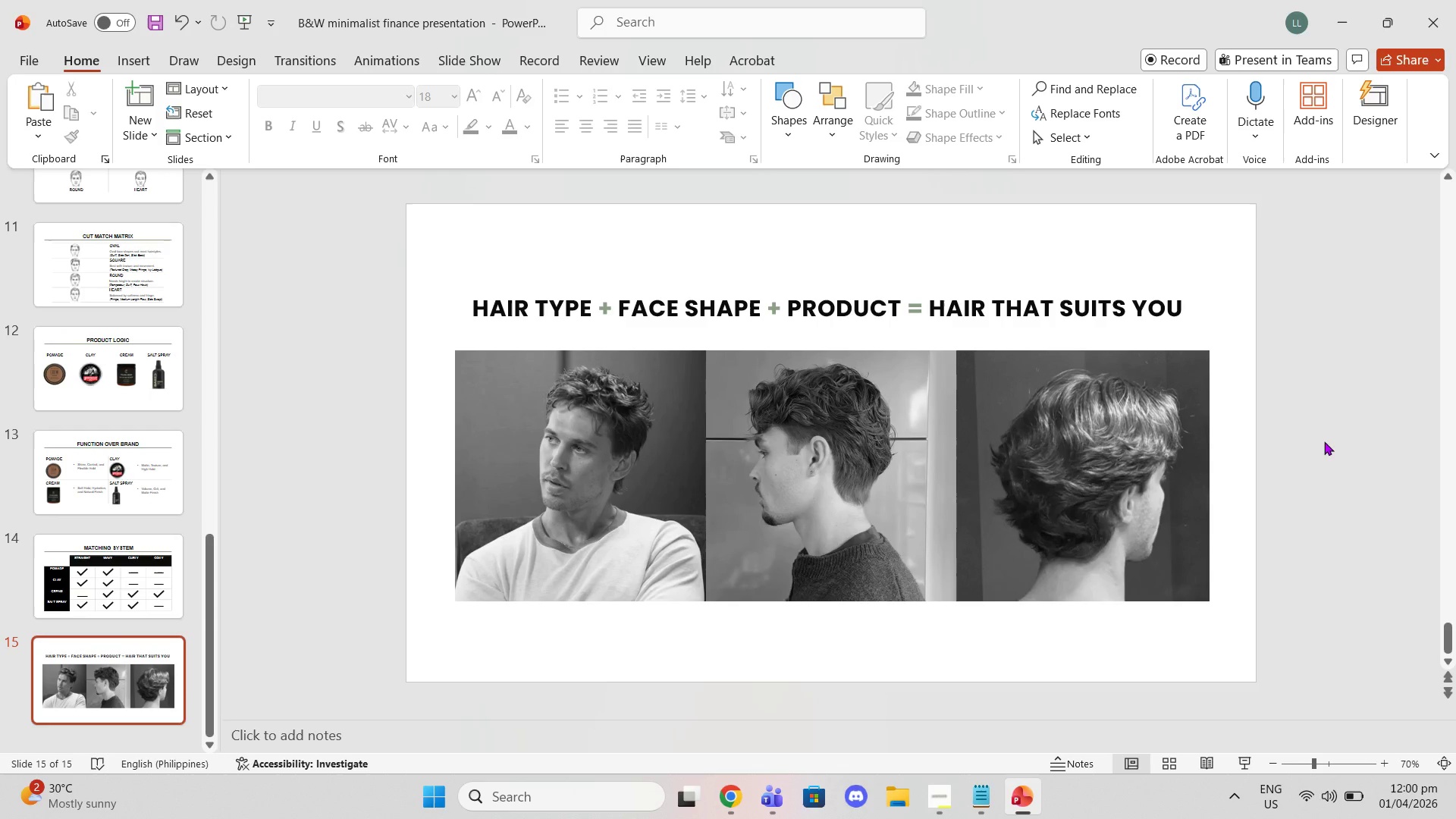 
key(ArrowDown)
 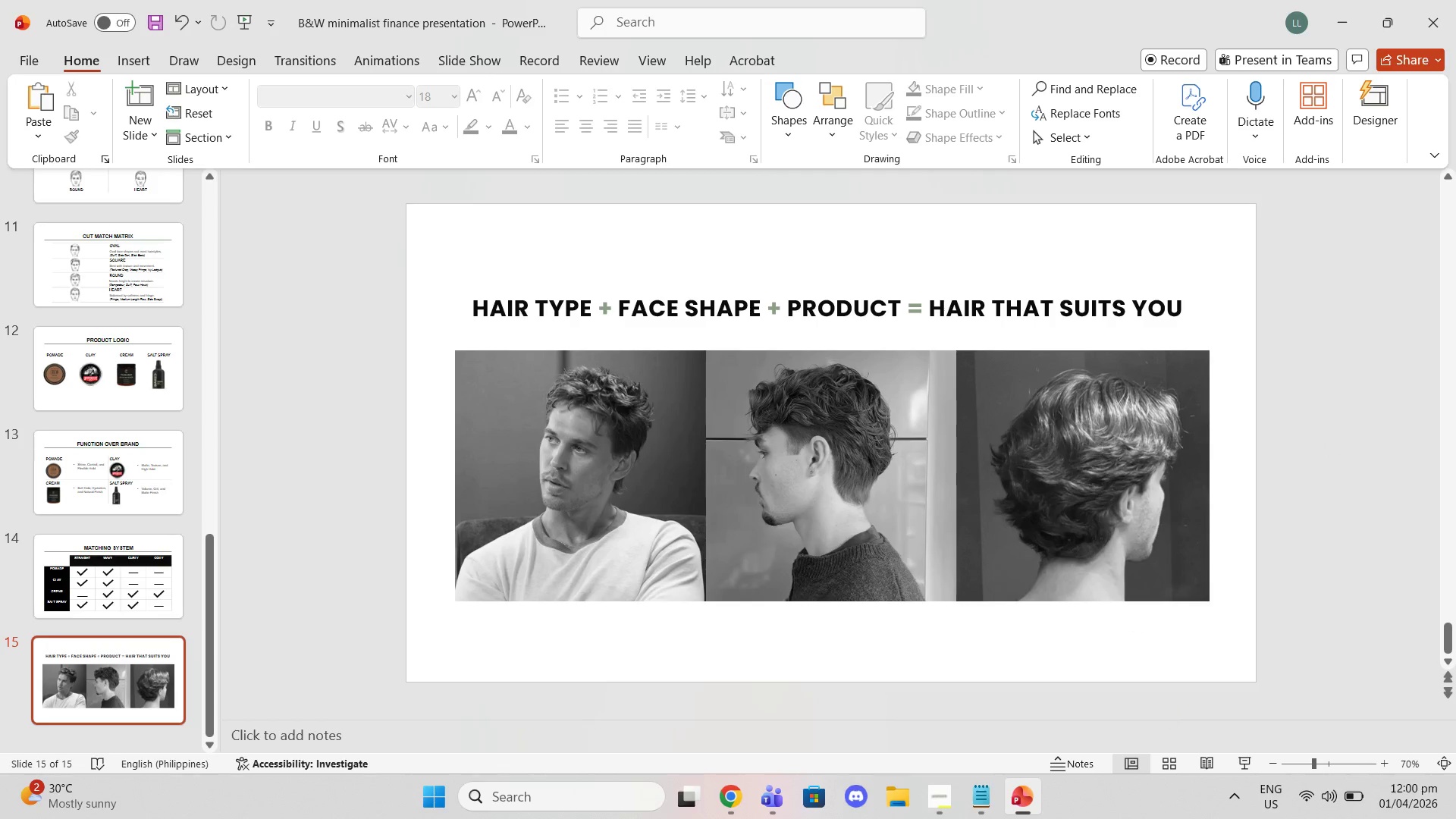 
left_click([987, 804])
 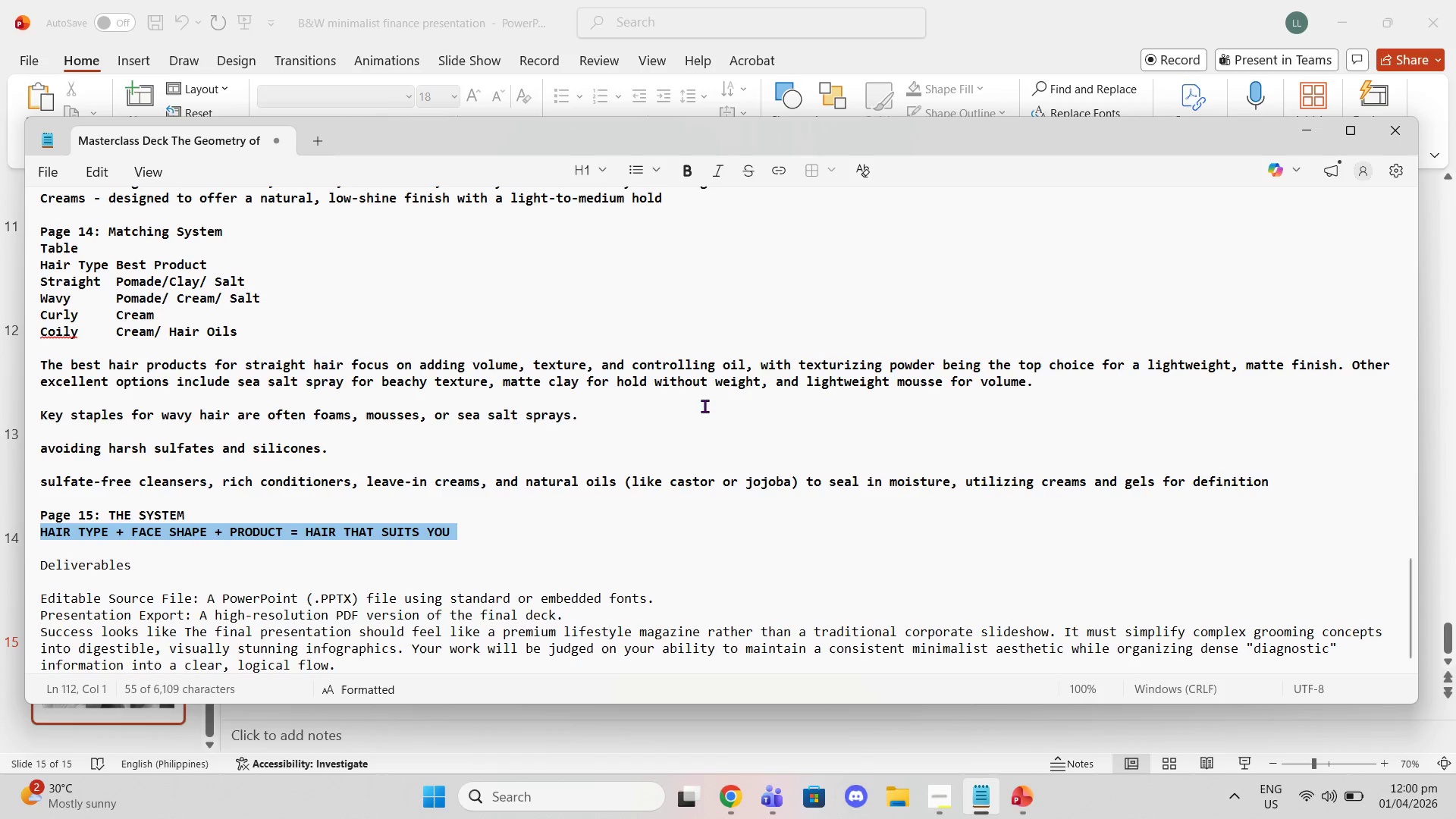 
scroll: coordinate [741, 442], scroll_direction: down, amount: 2.0
 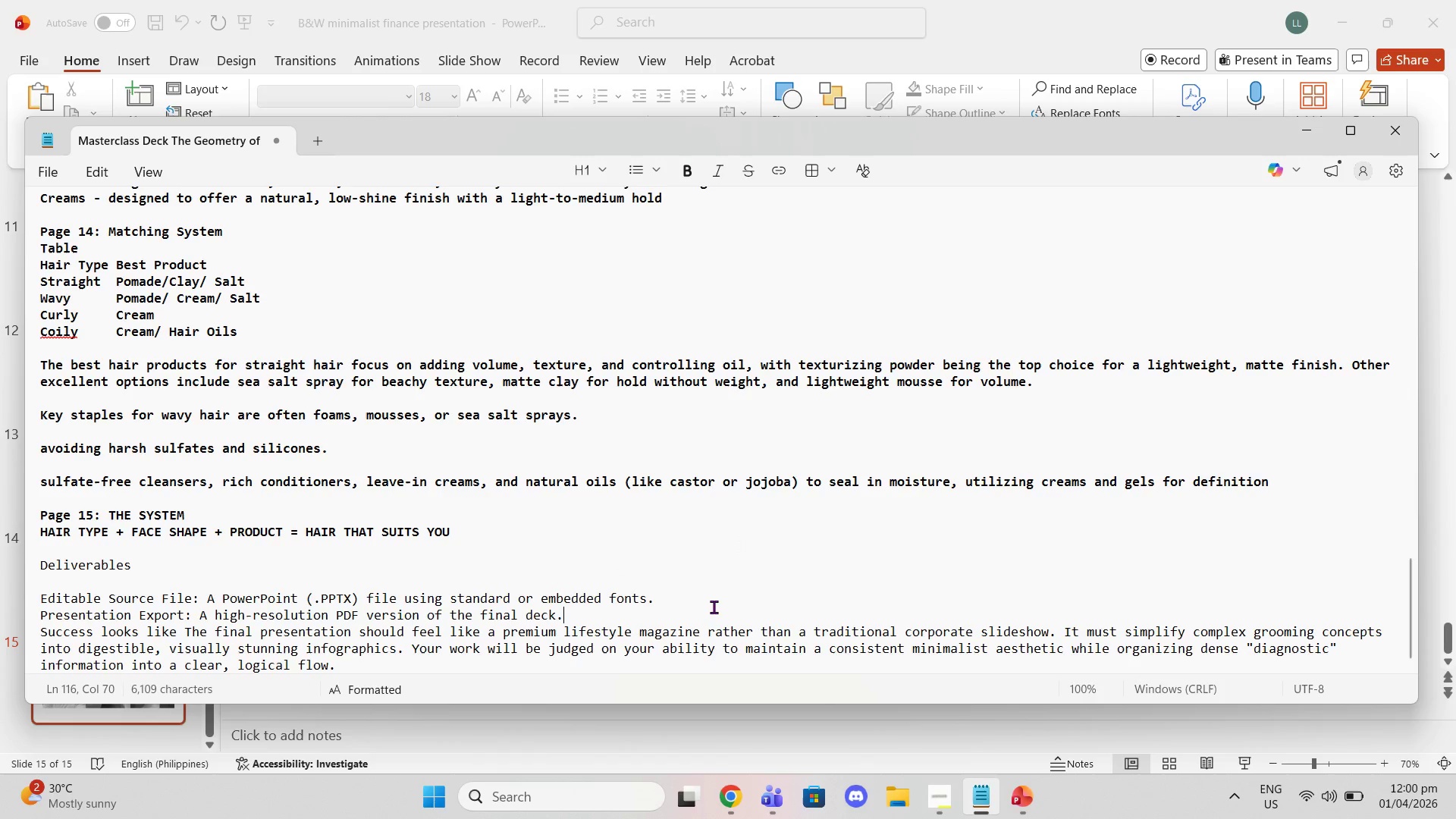 
key(Enter)
 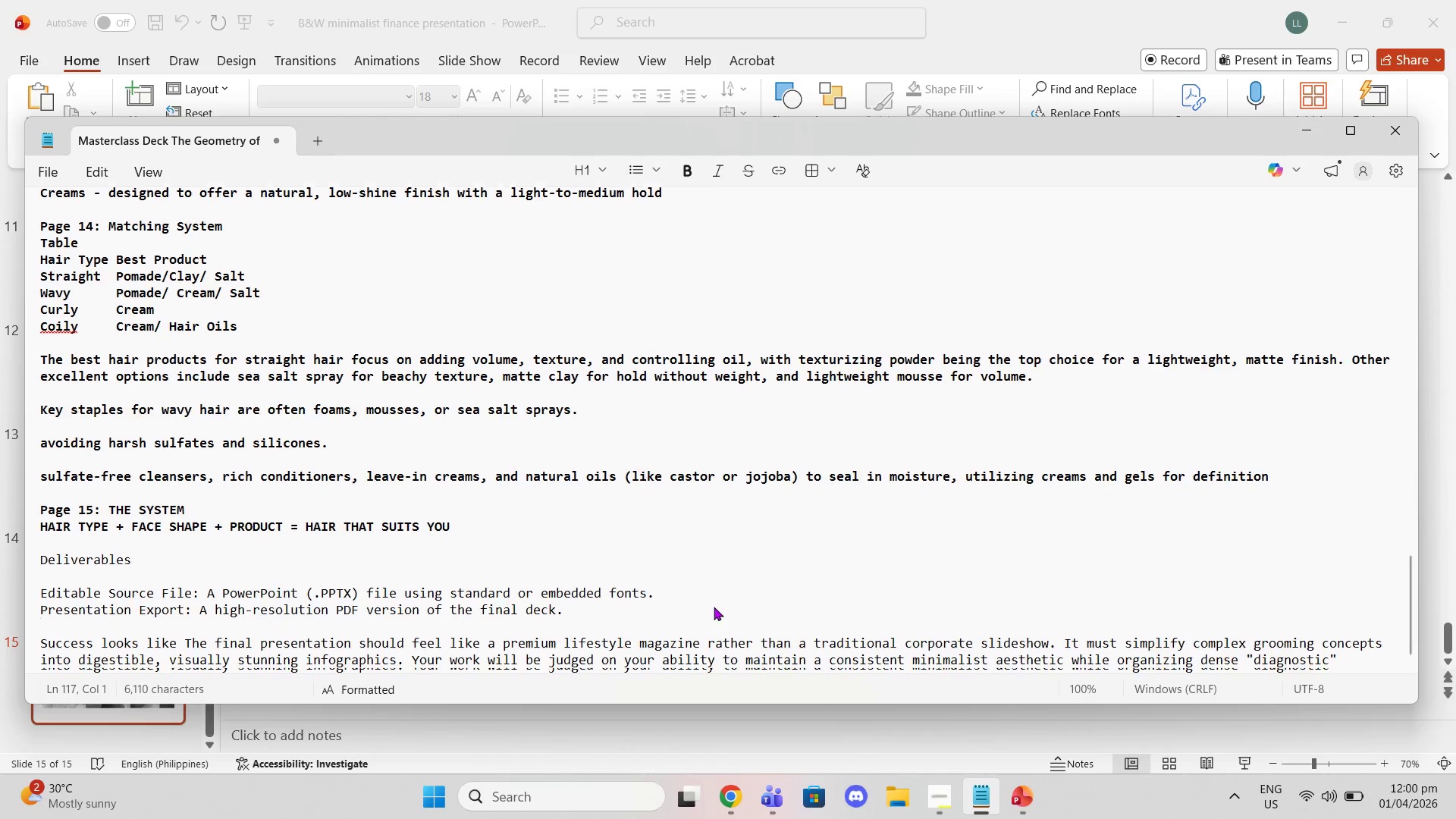 
scroll: coordinate [714, 607], scroll_direction: down, amount: 2.0
 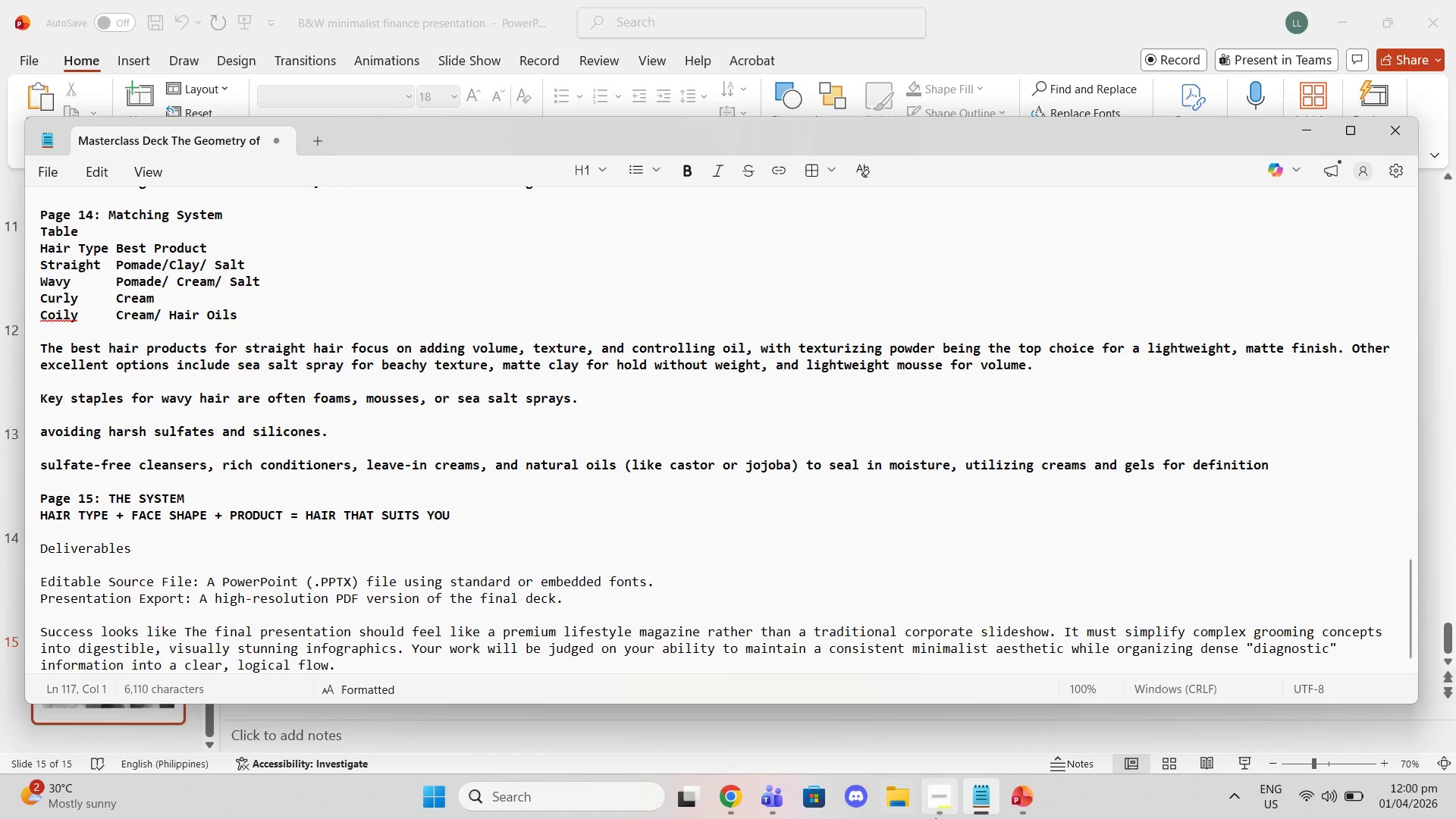 
left_click([935, 817])